 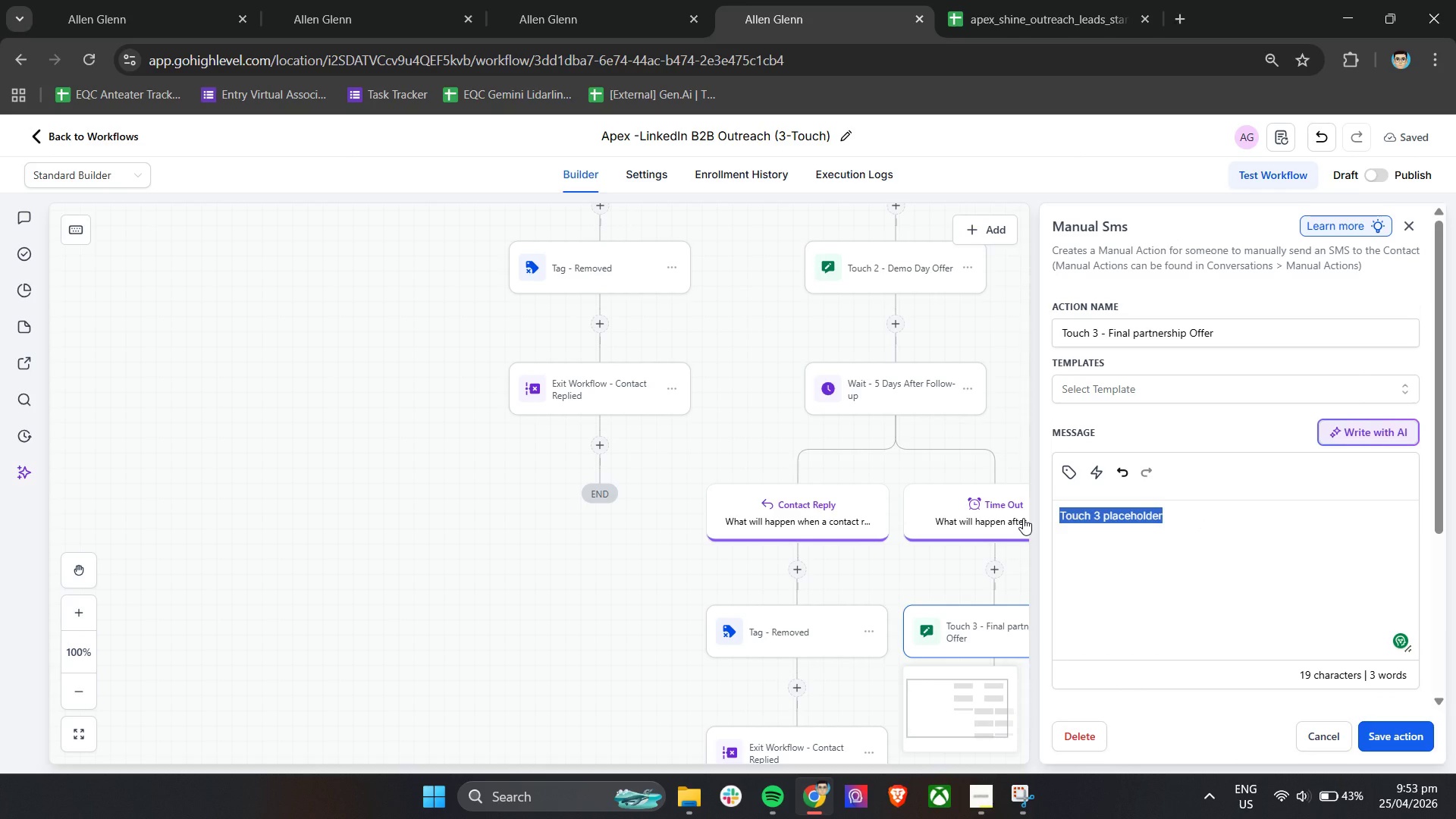 
type(Hi )
 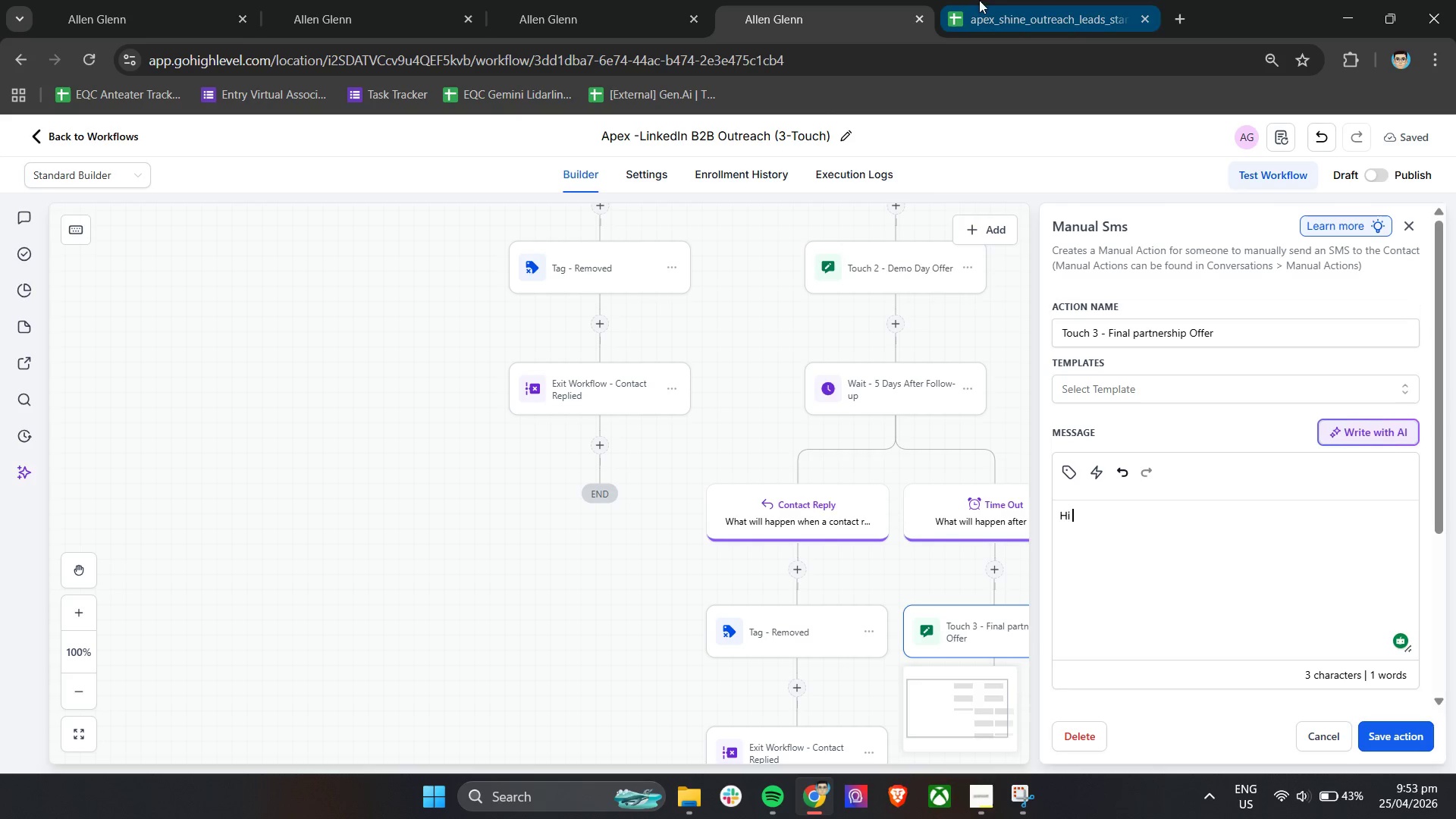 
left_click([1061, 477])
 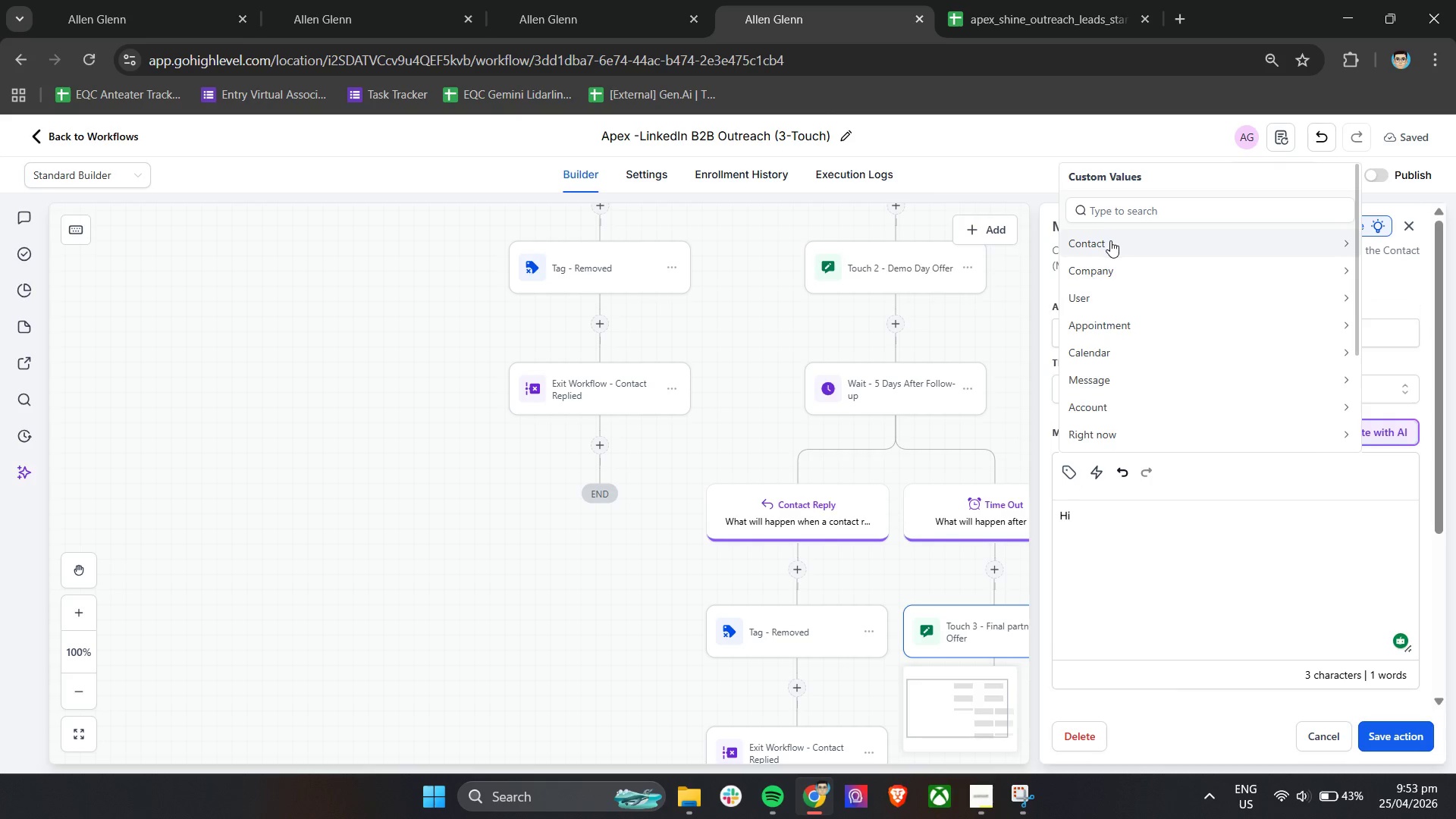 
left_click([1112, 242])
 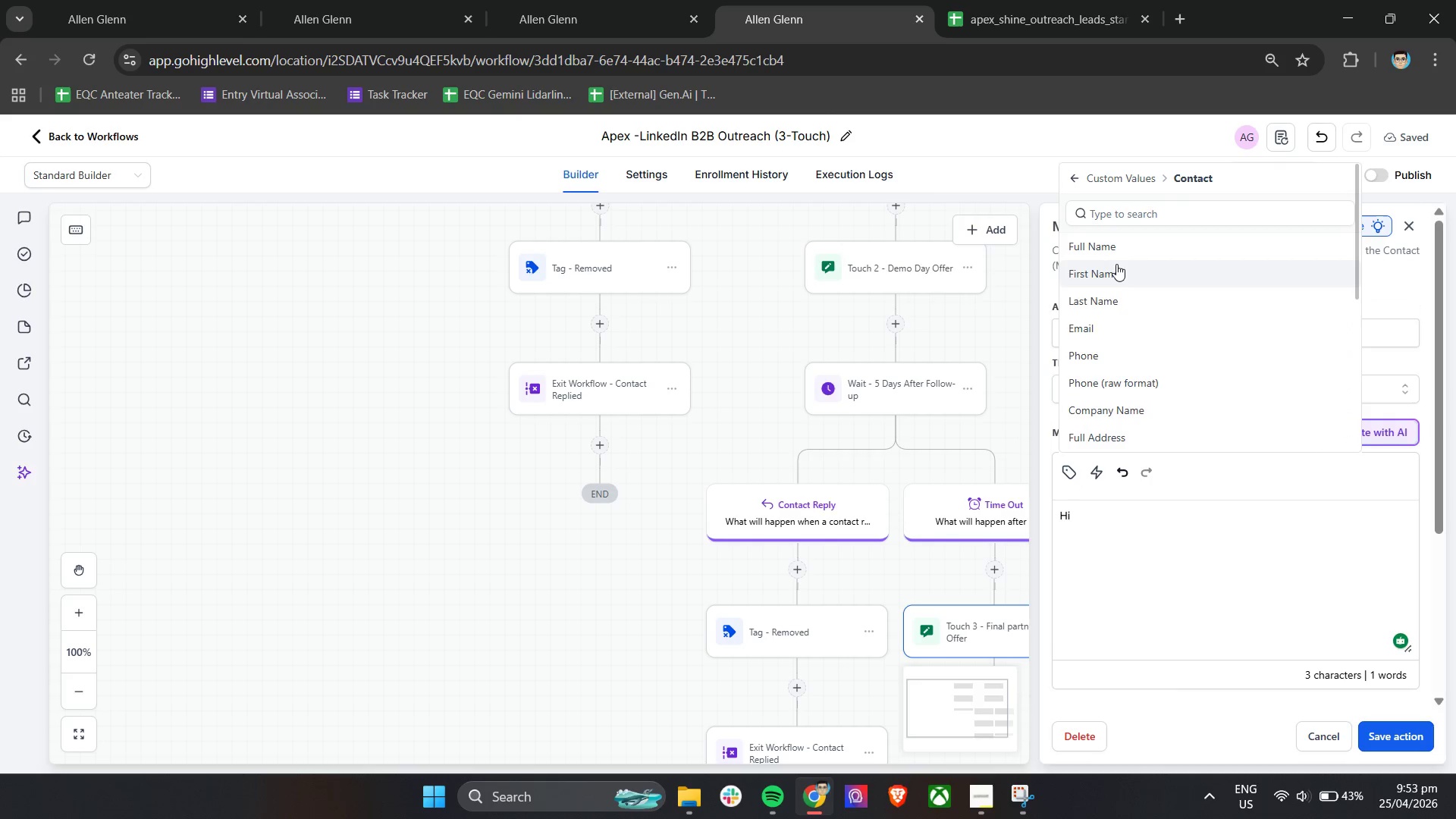 
left_click([1116, 265])
 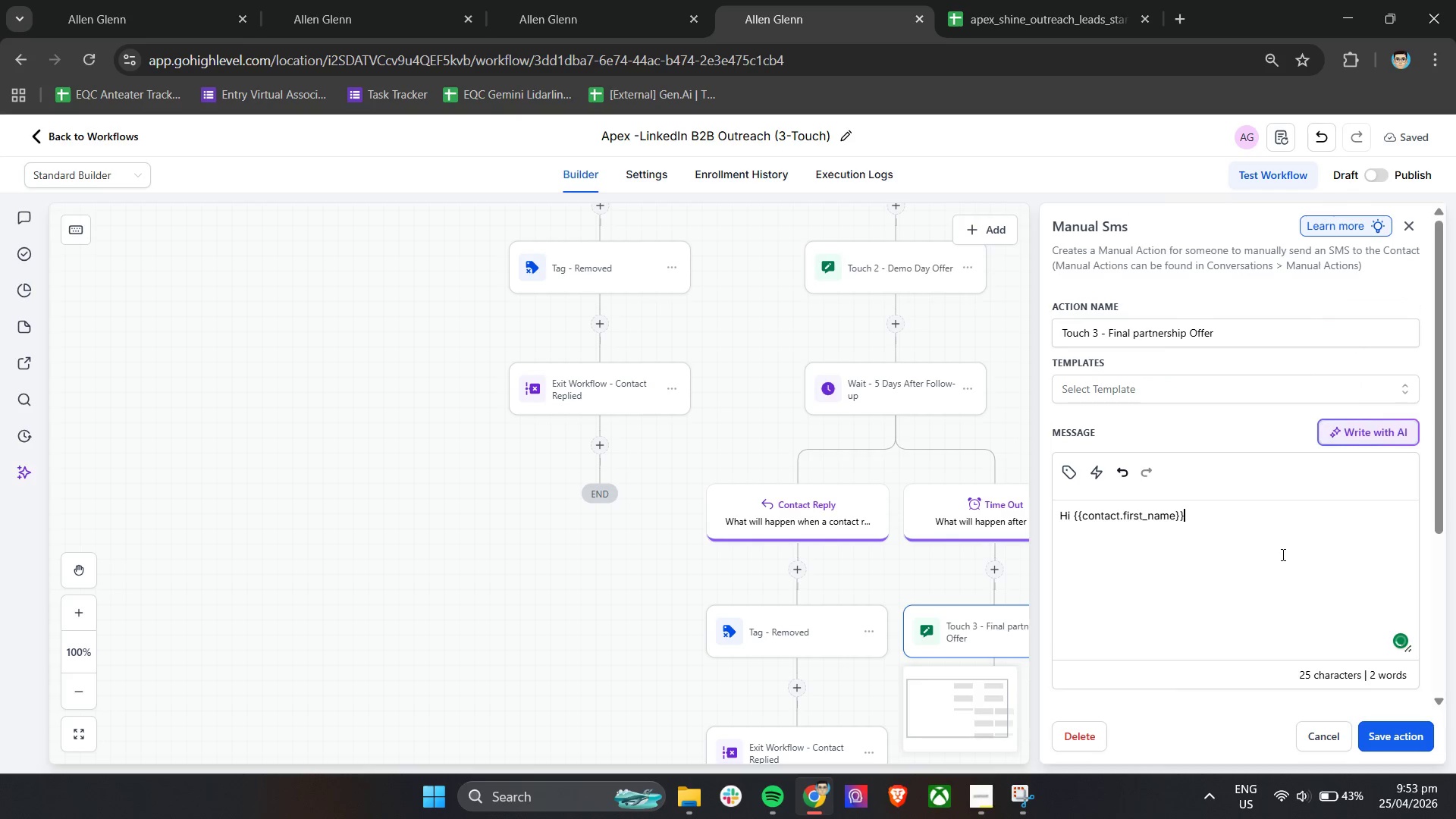 
key(Comma)
 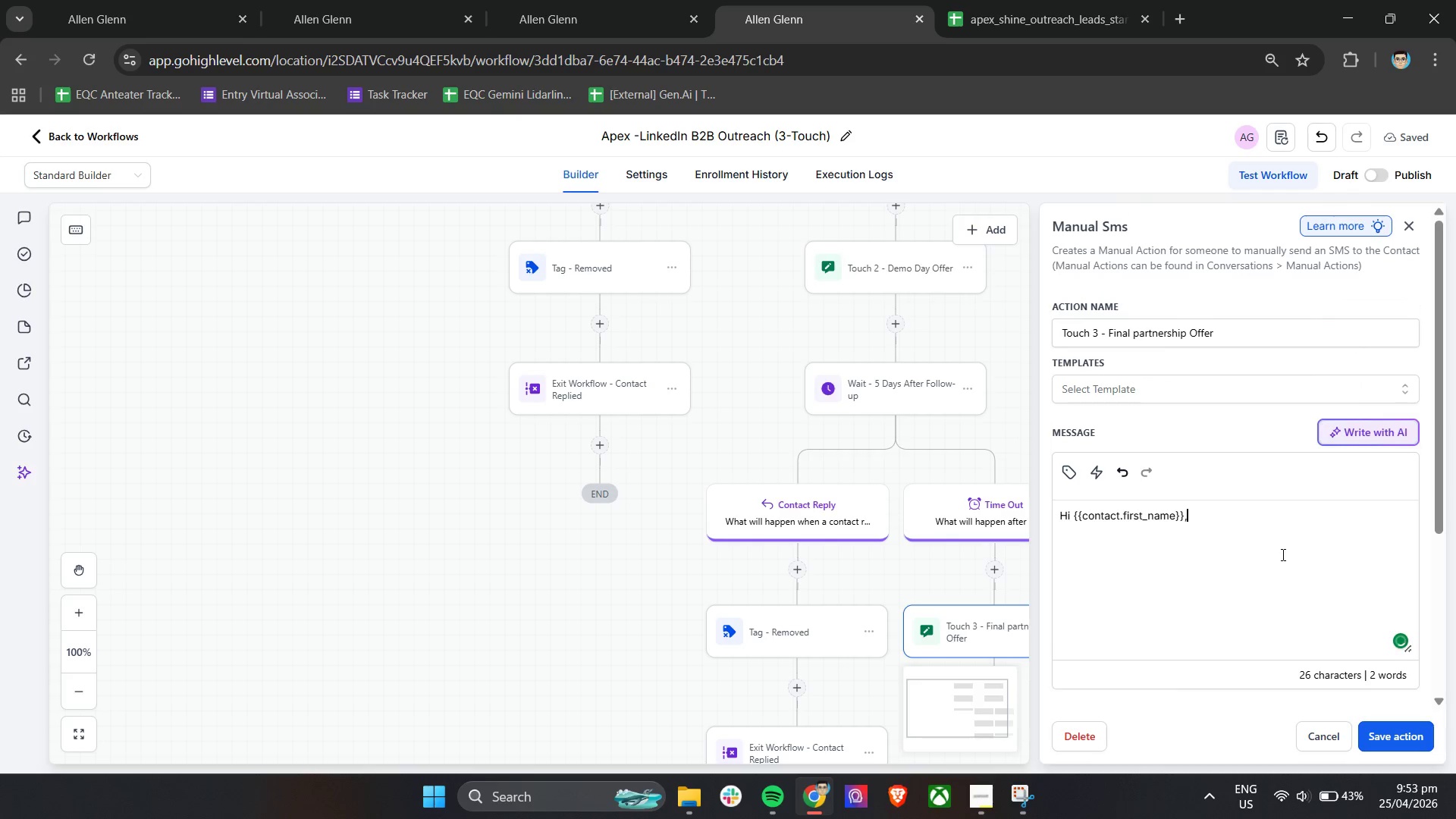 
key(Enter)
 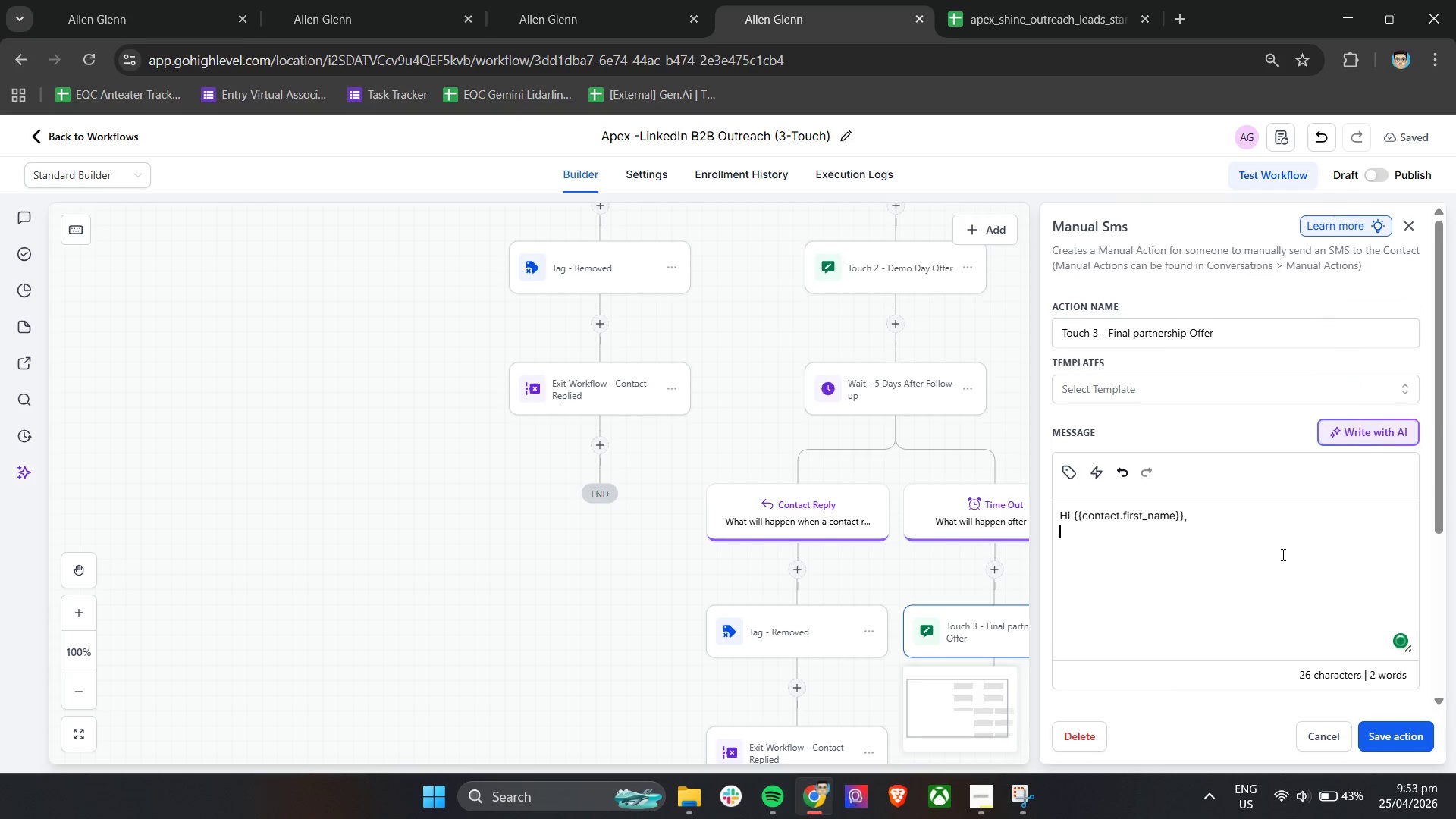 
key(Enter)
 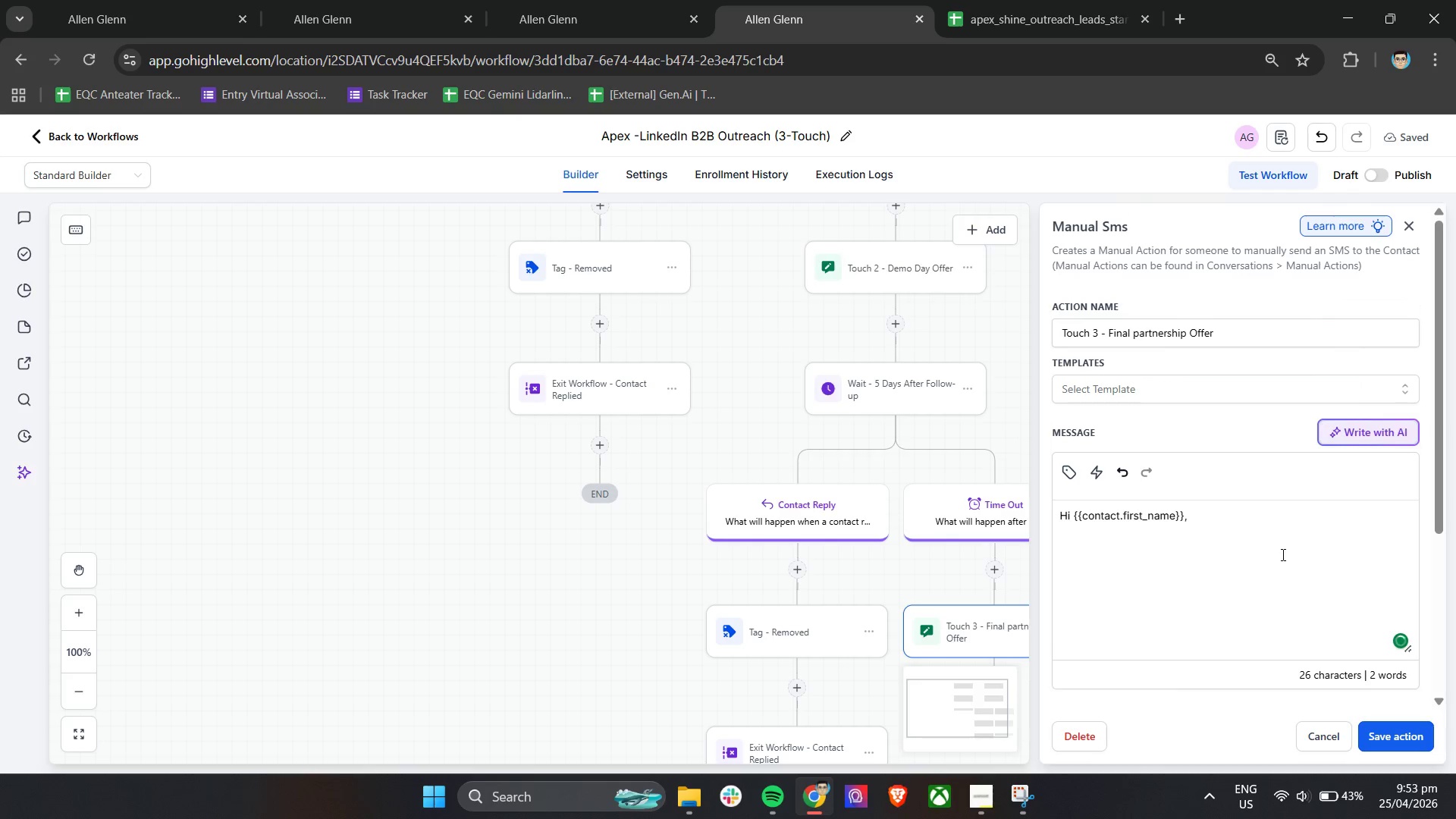 
type(I'll keep this brief.)
 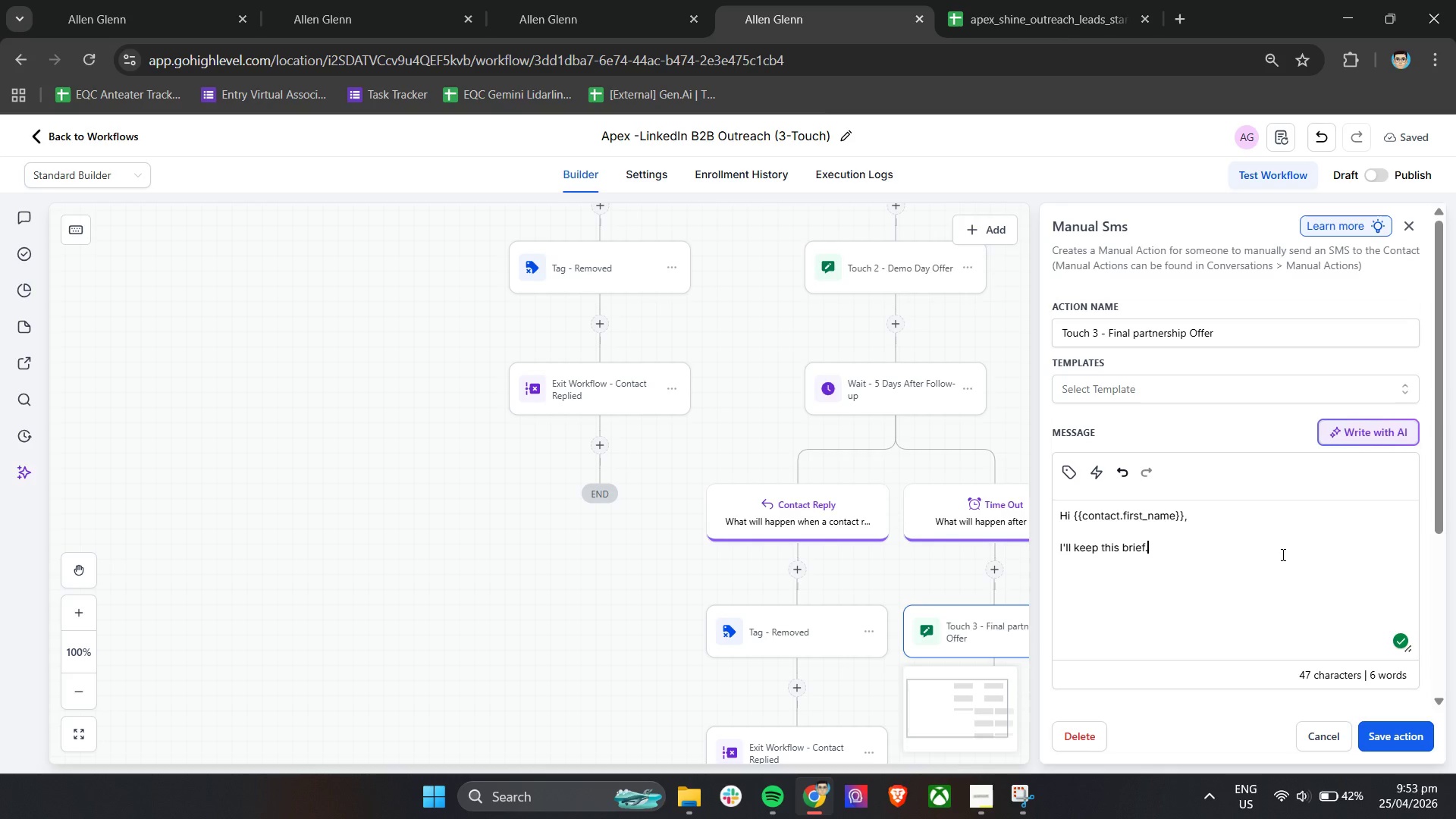 
wait(9.25)
 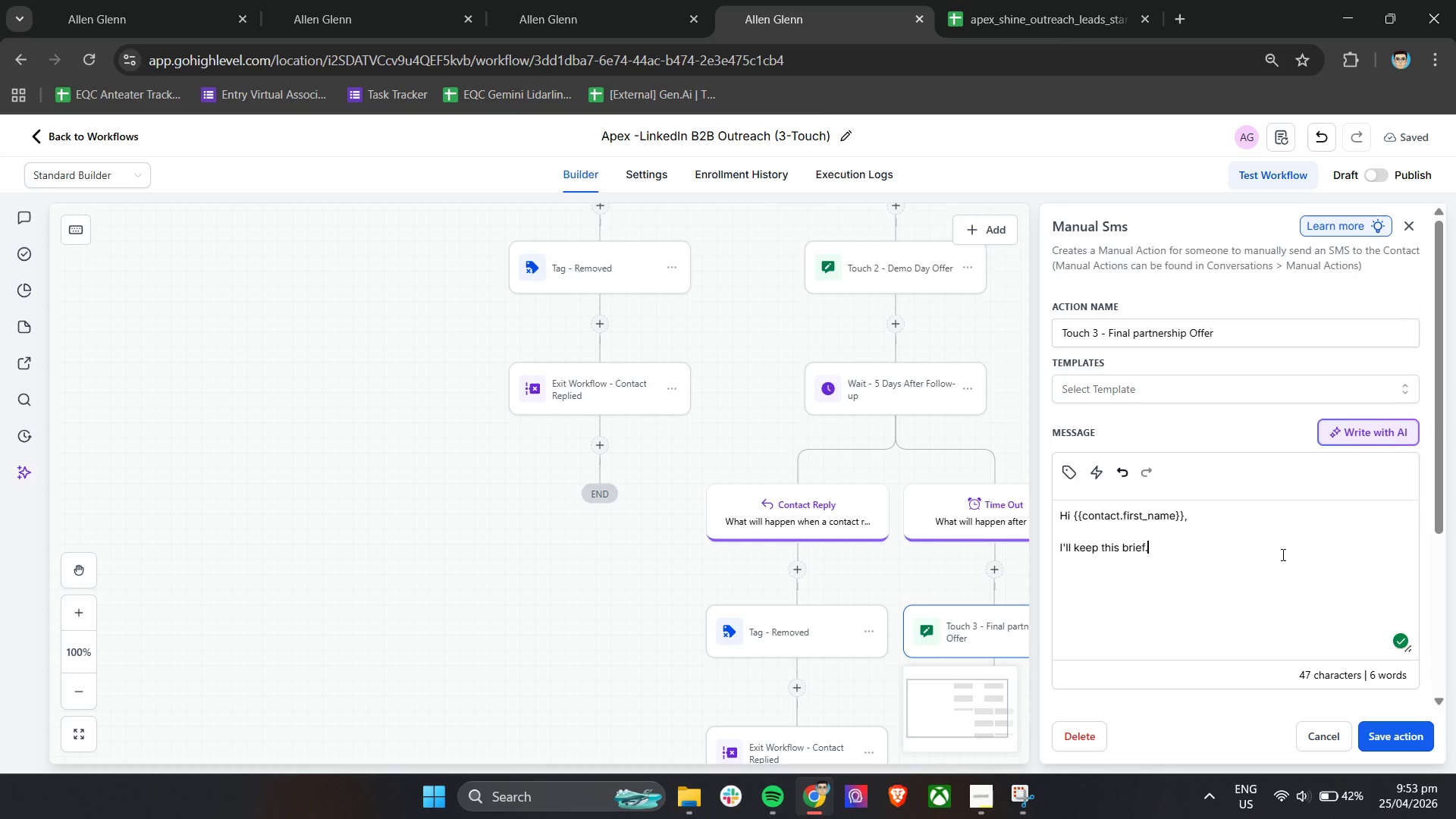 
key(Enter)
 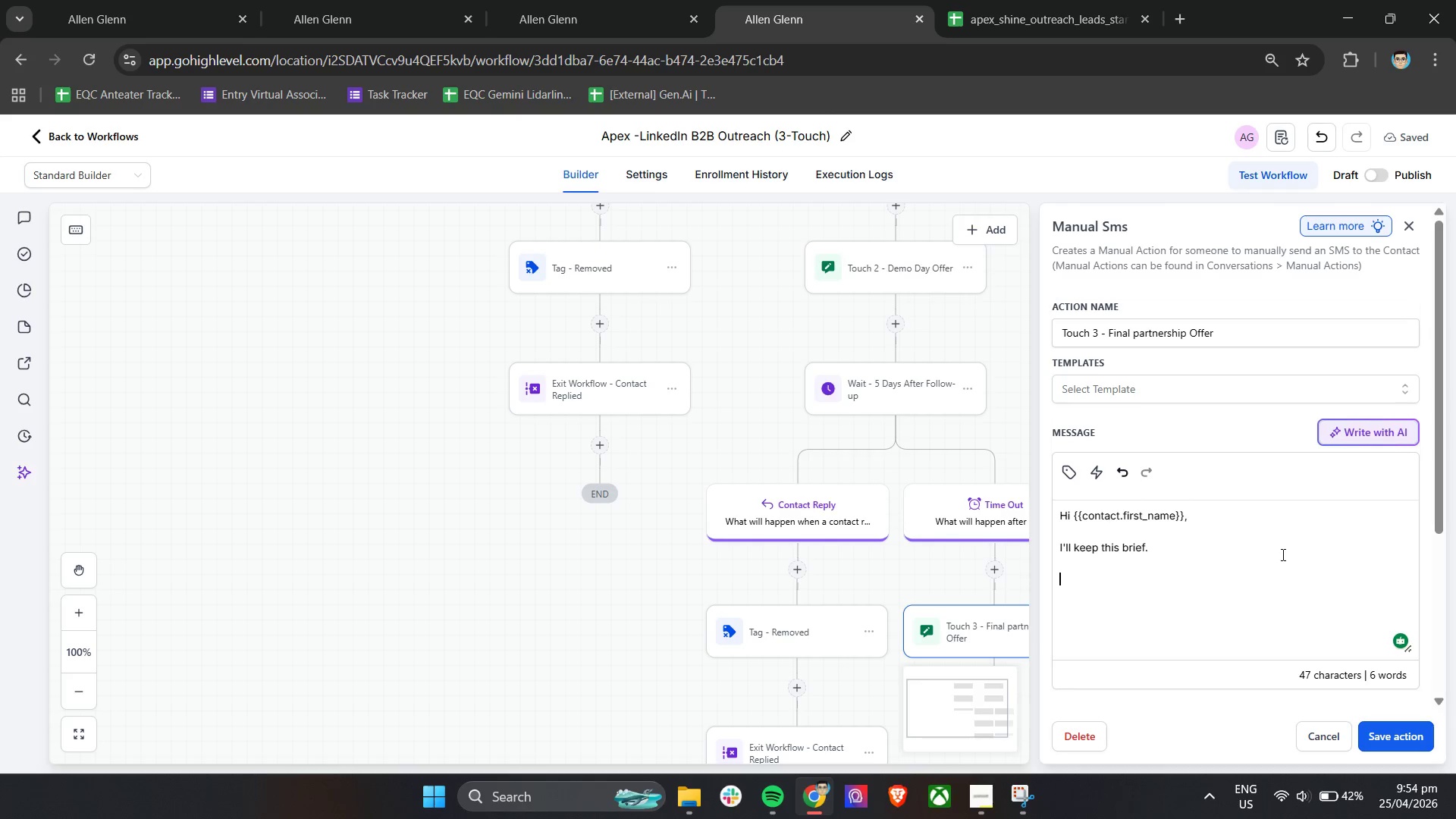 
key(Enter)
 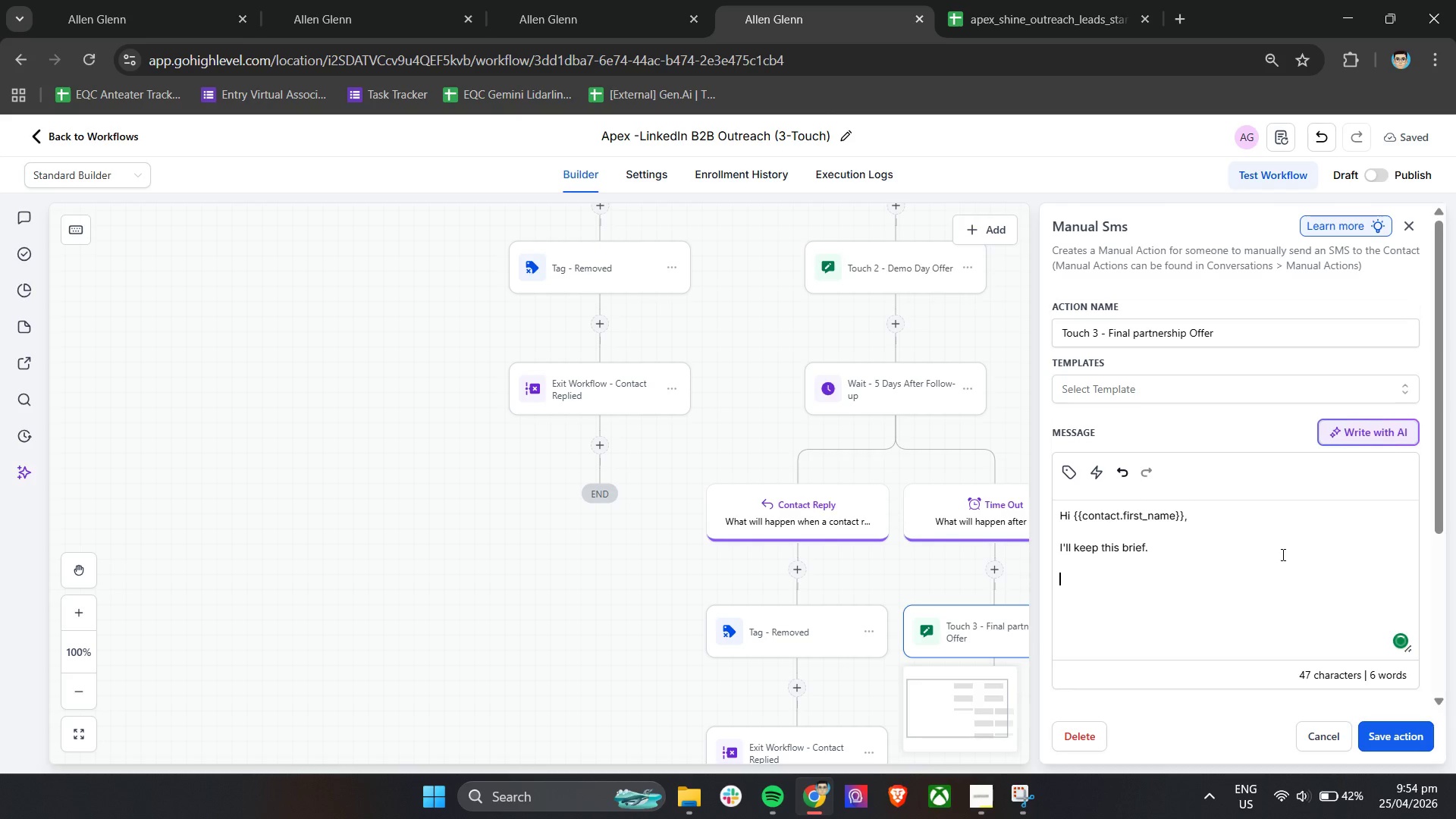 
type(We've created a sim,ple)
key(Backspace)
key(Backspace)
key(Backspace)
key(Backspace)
type(ple [artnershi)
key(Backspace)
key(Backspace)
type(partnersho)
key(Backspace)
type(ip setup that allows )
 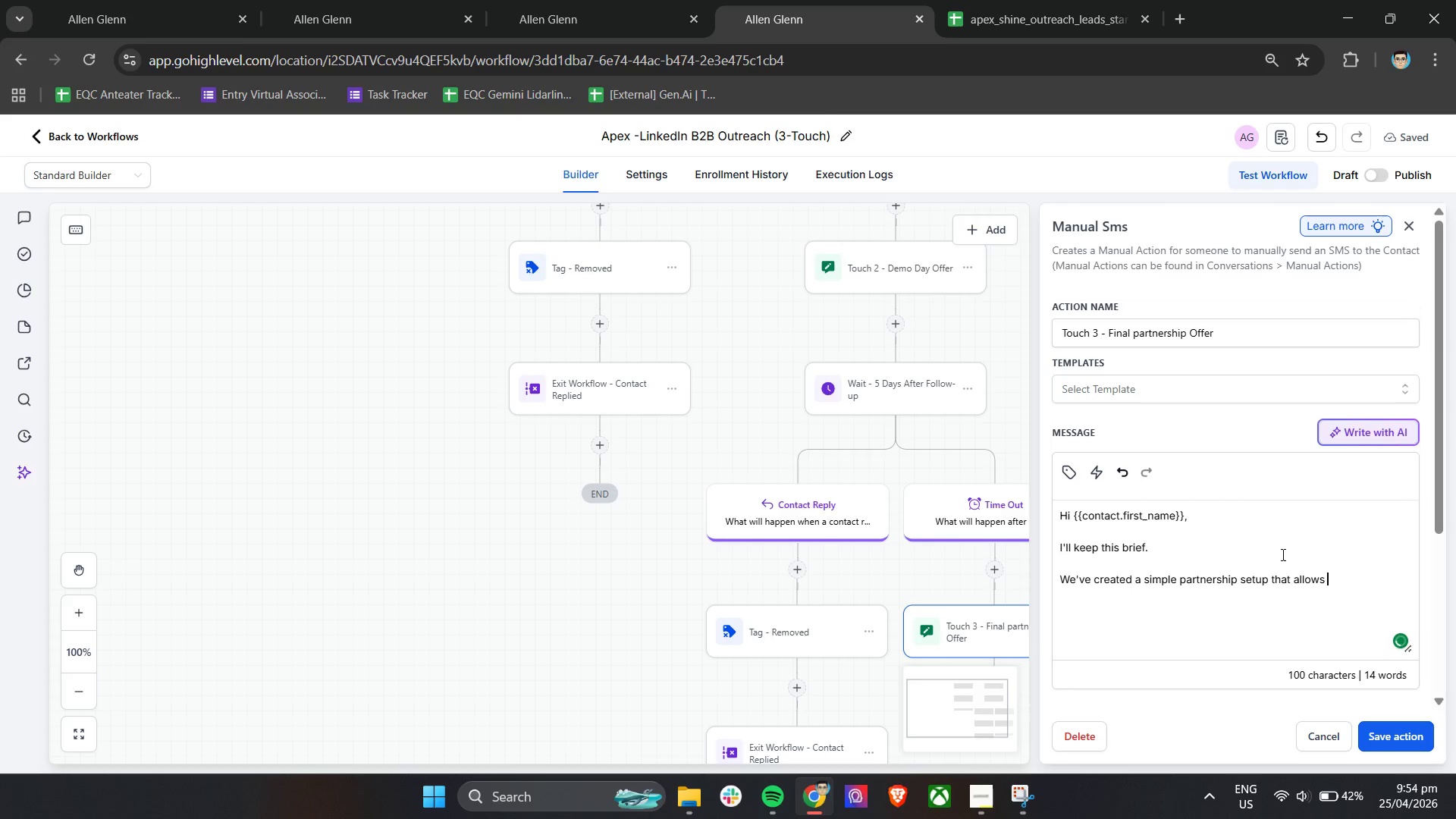 
left_click([1073, 477])
 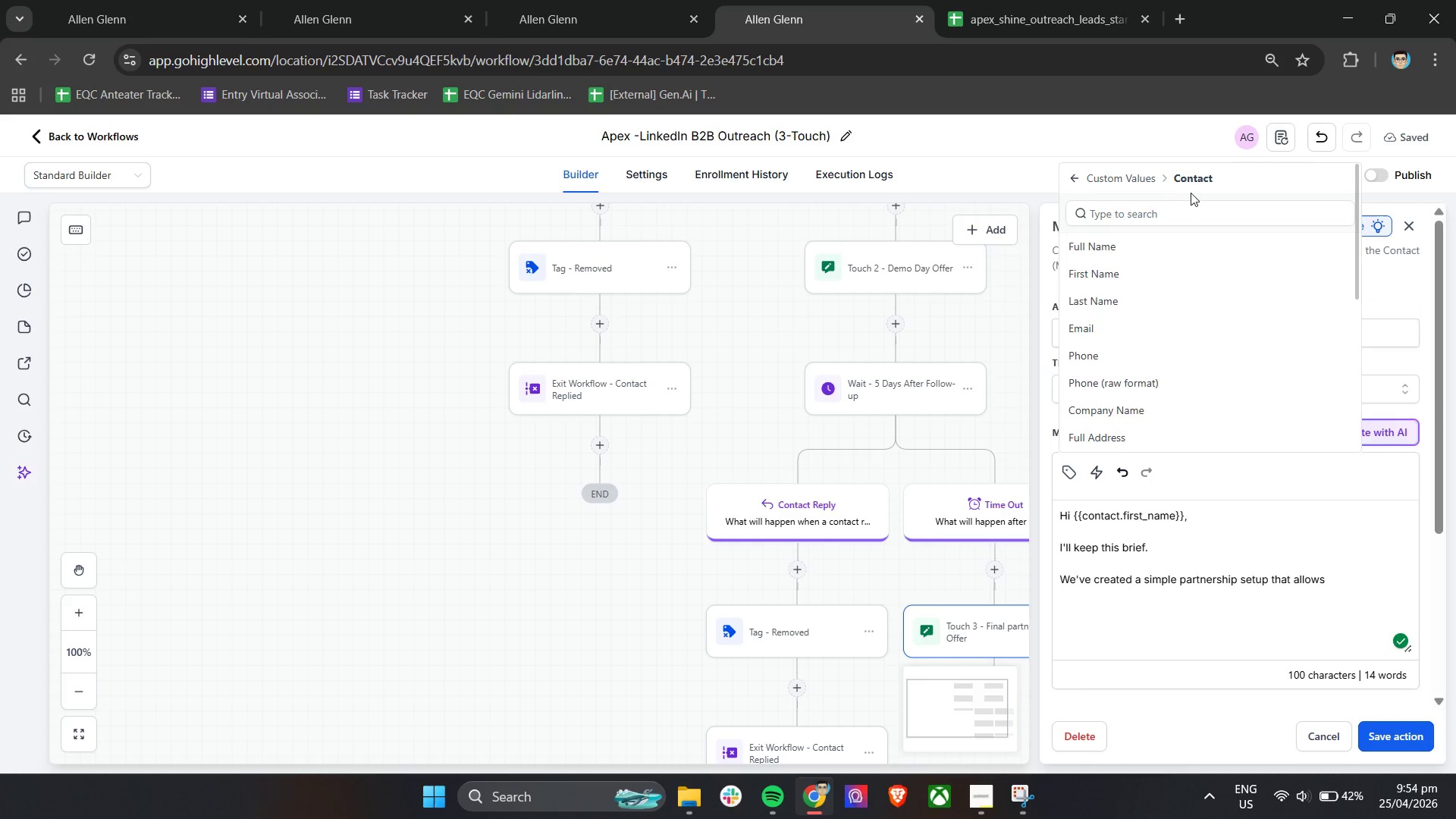 
left_click([1183, 208])
 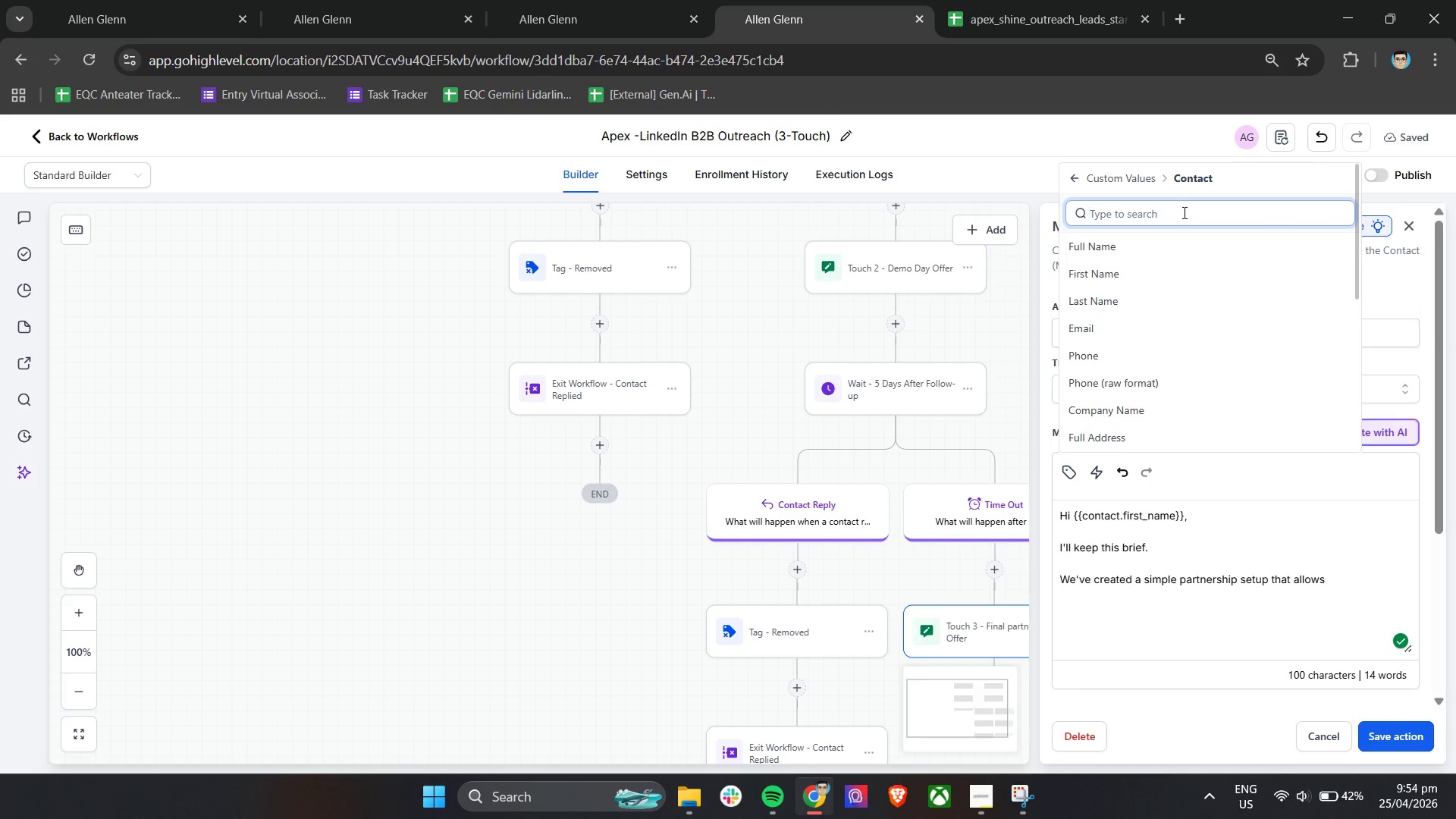 
type(dea)
 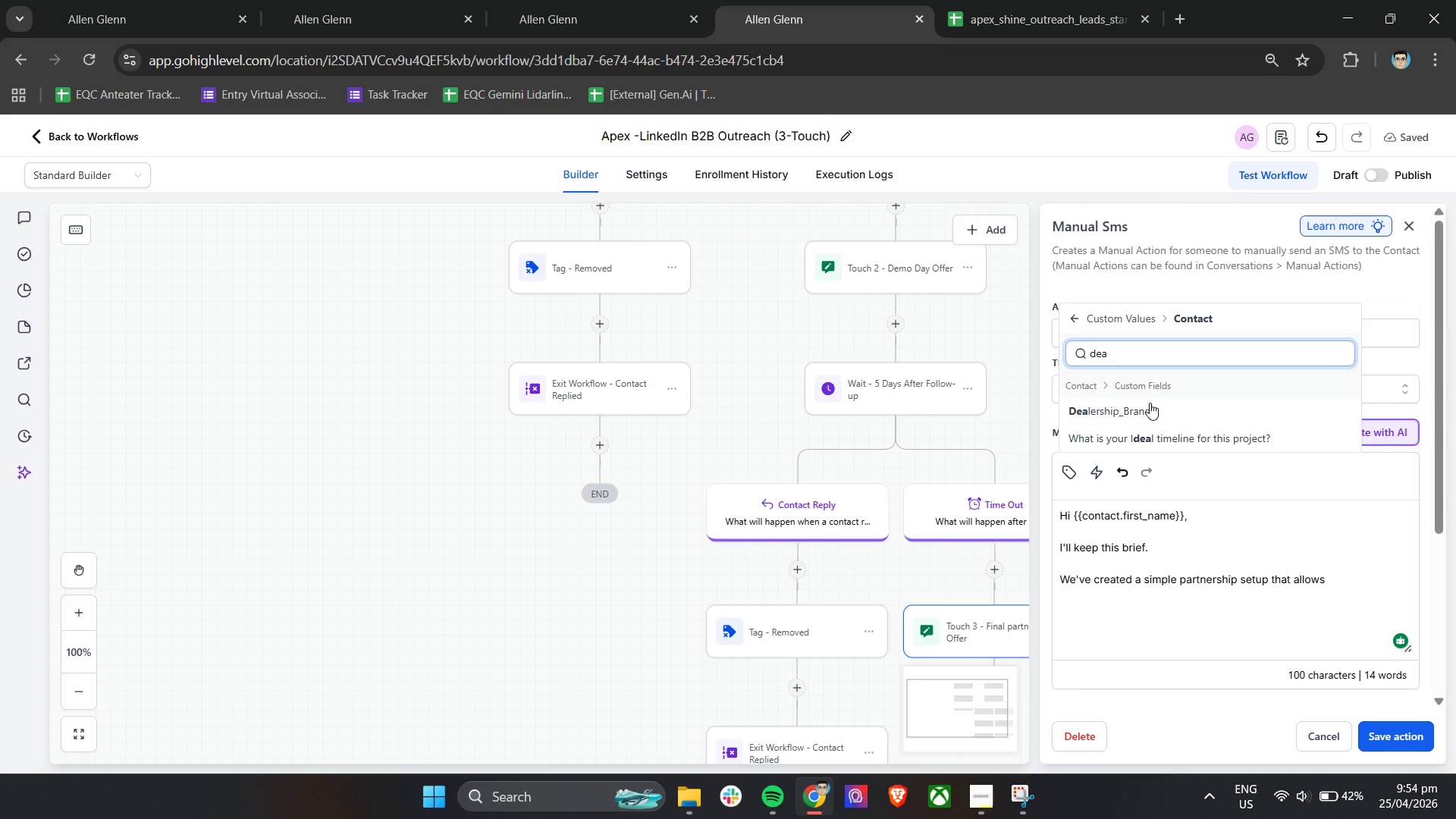 
left_click([1147, 419])
 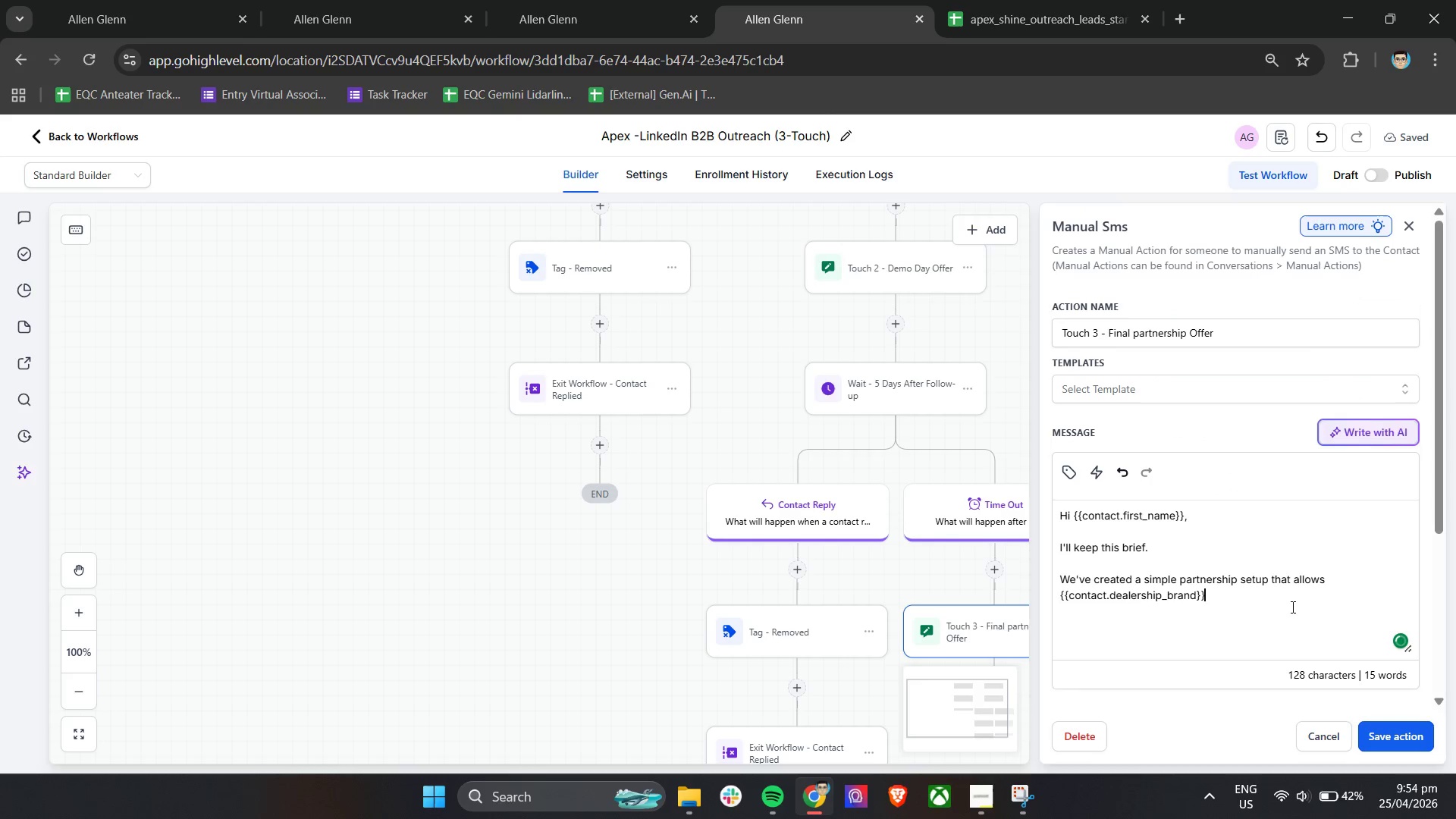 
type( to offer ceramic protection as an add-on for customers - encha)
key(Backspace)
key(Backspace)
key(Backspace)
type(hancing)
 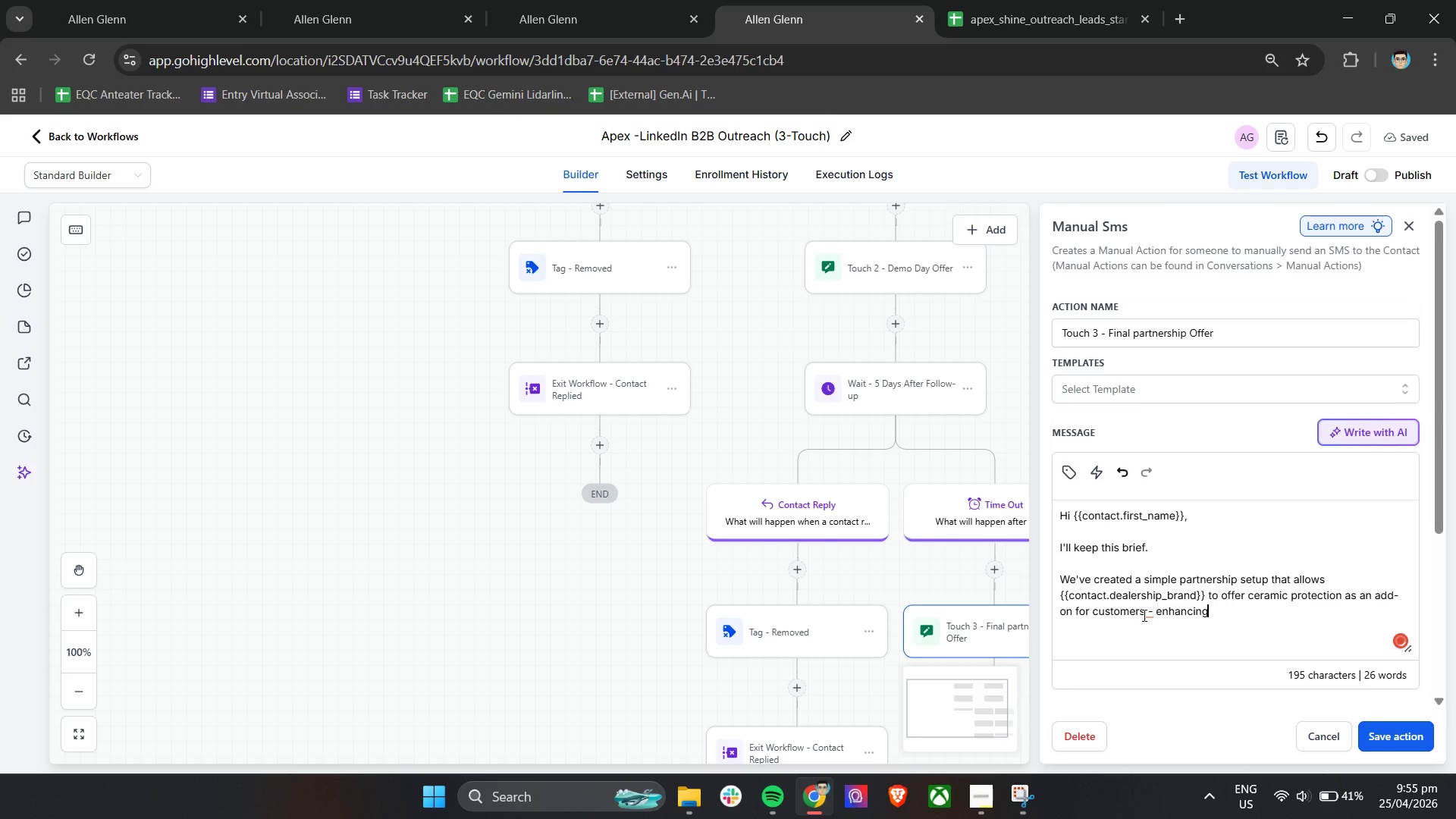 
left_click([1149, 613])
 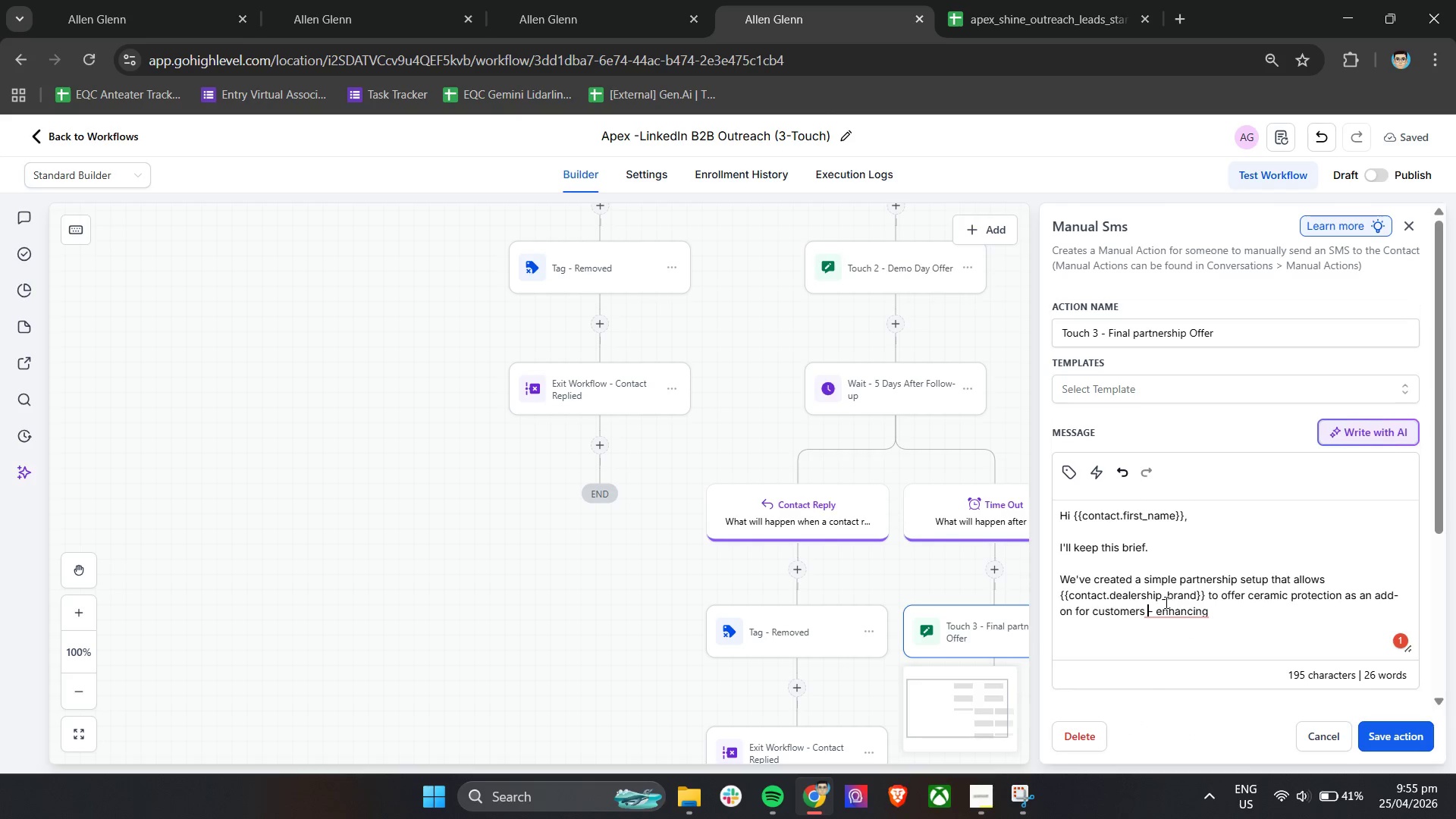 
left_click([1166, 610])
 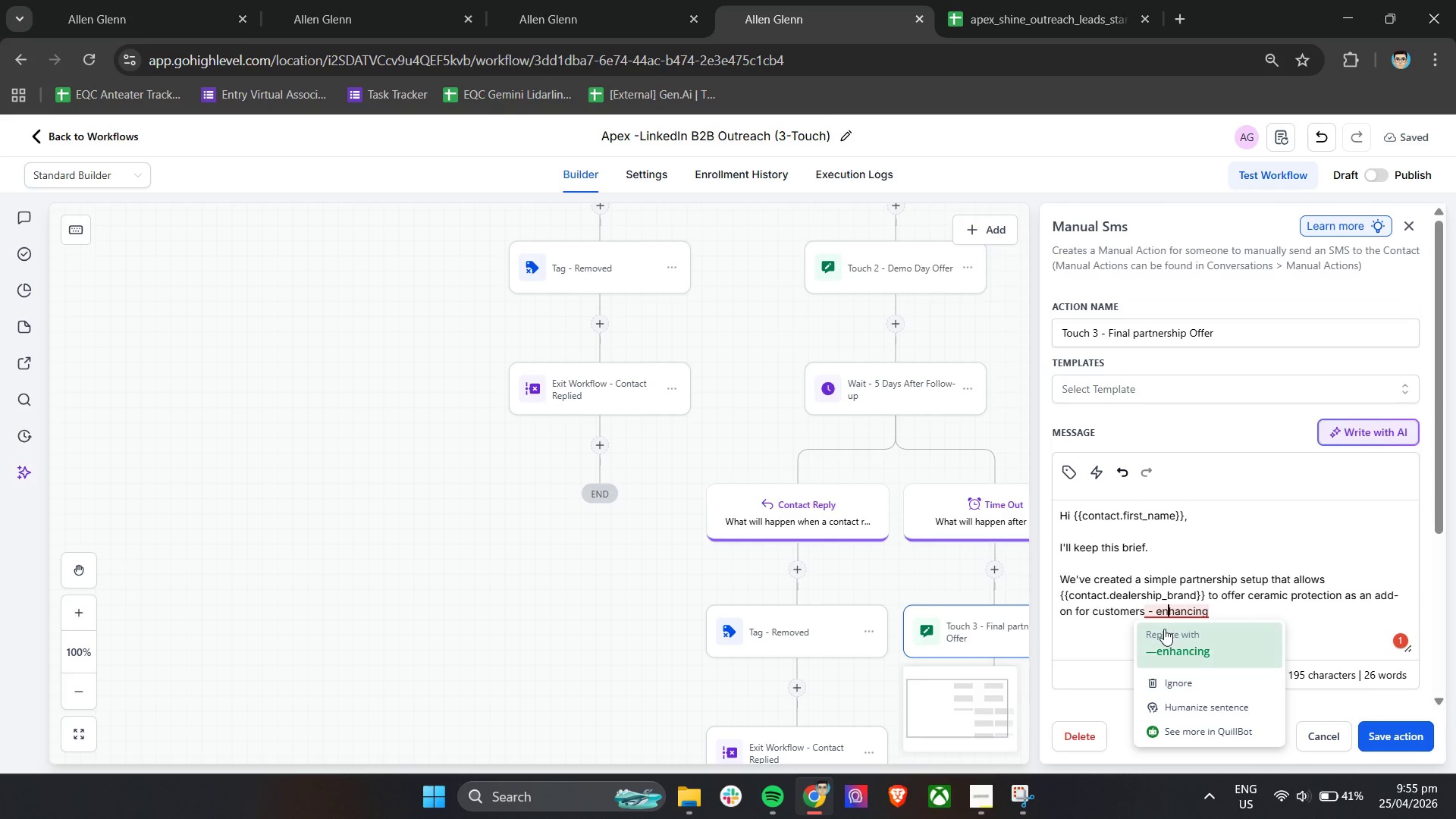 
left_click([1166, 638])
 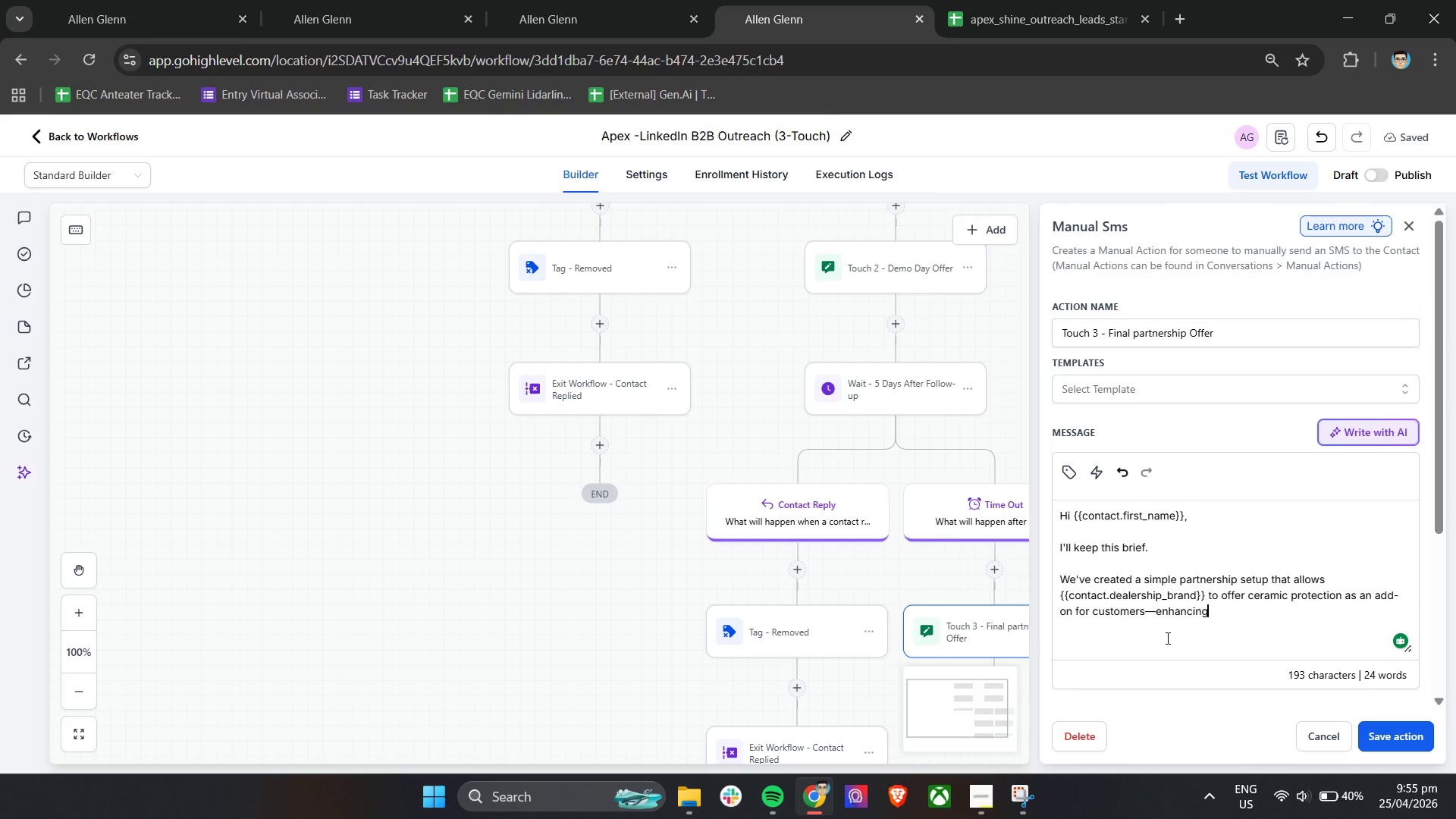 
wait(16.98)
 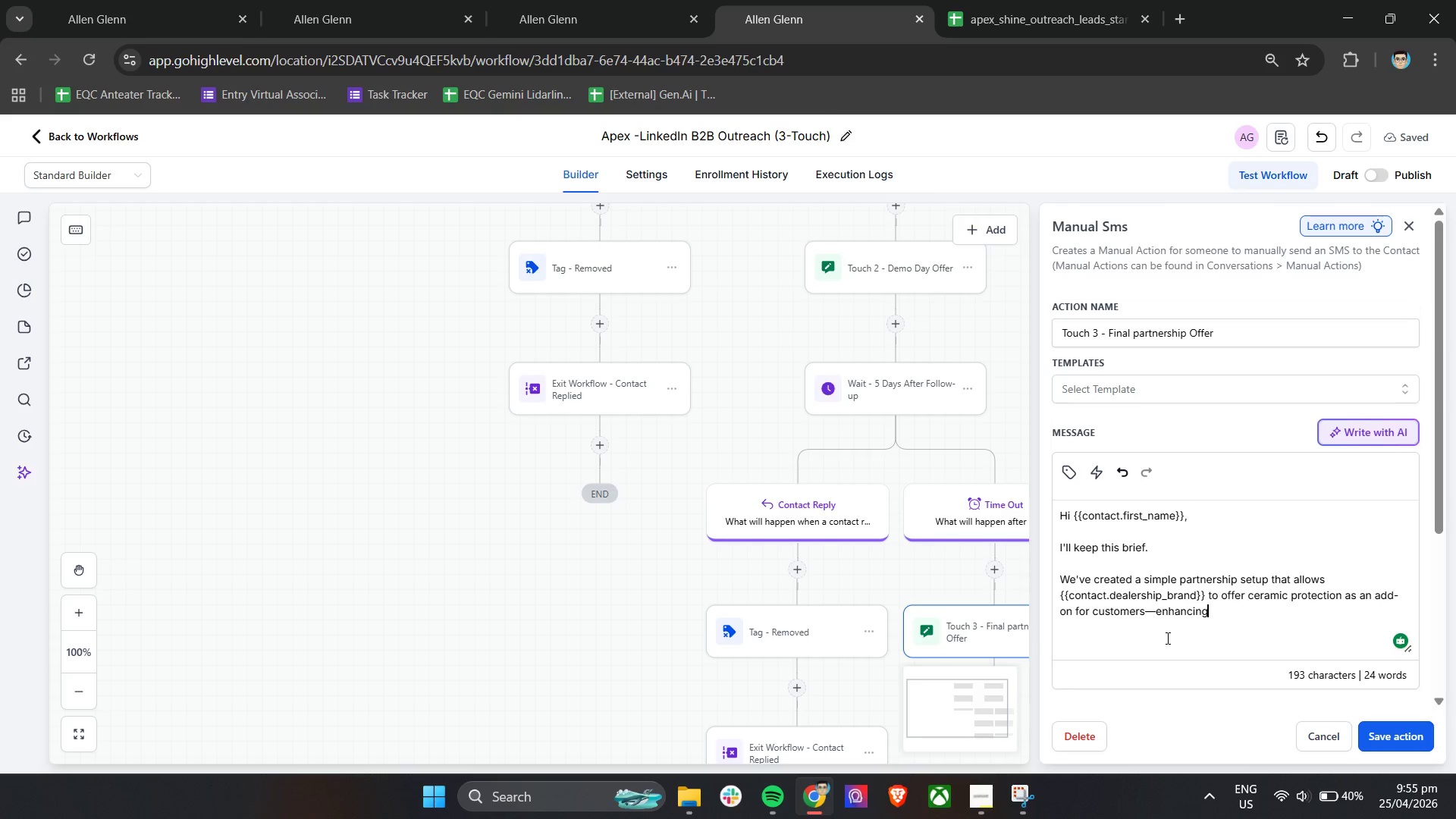 
type( vehicle presentation while creating an additional revenue stream.)
 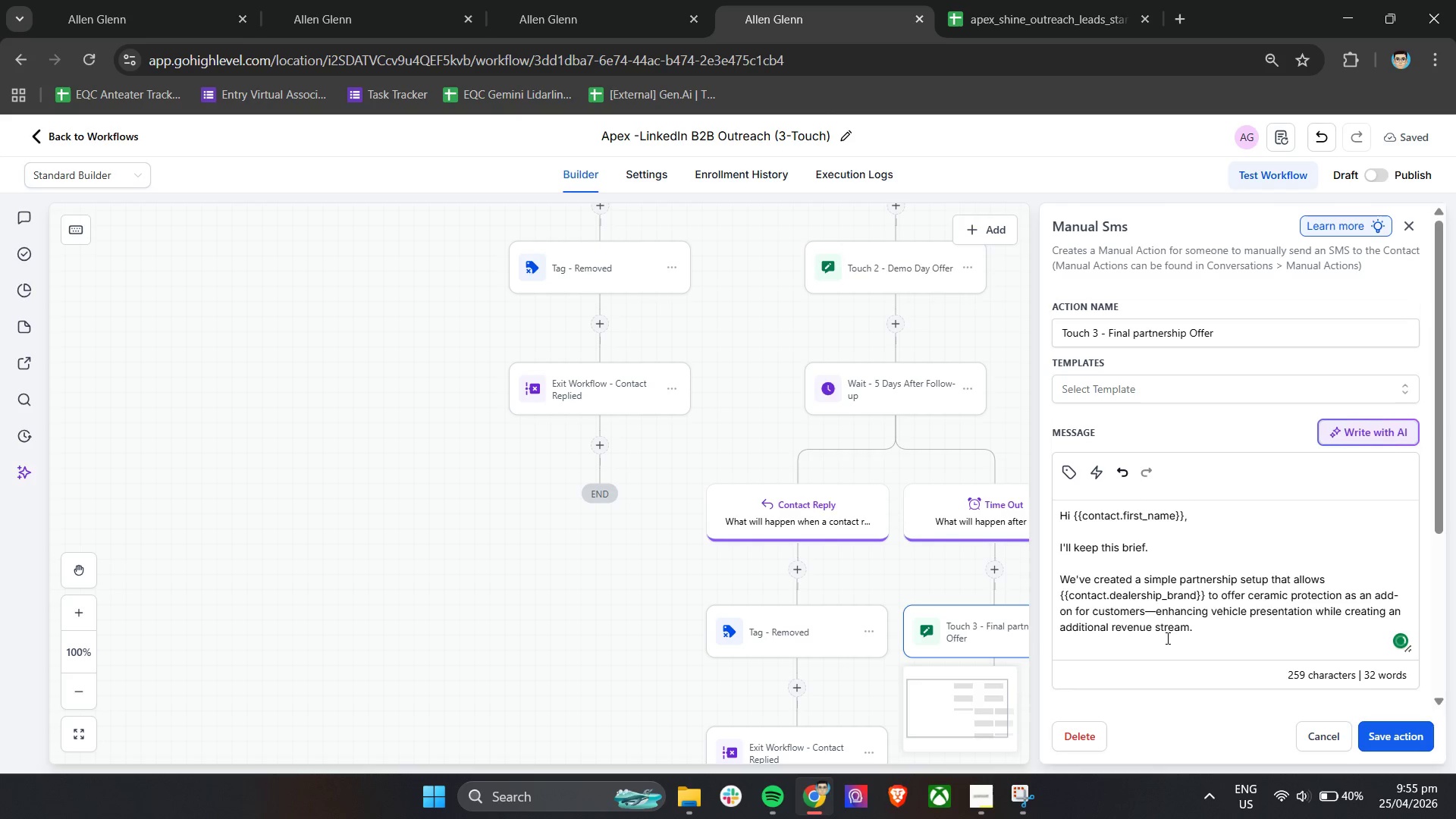 
key(Enter)
 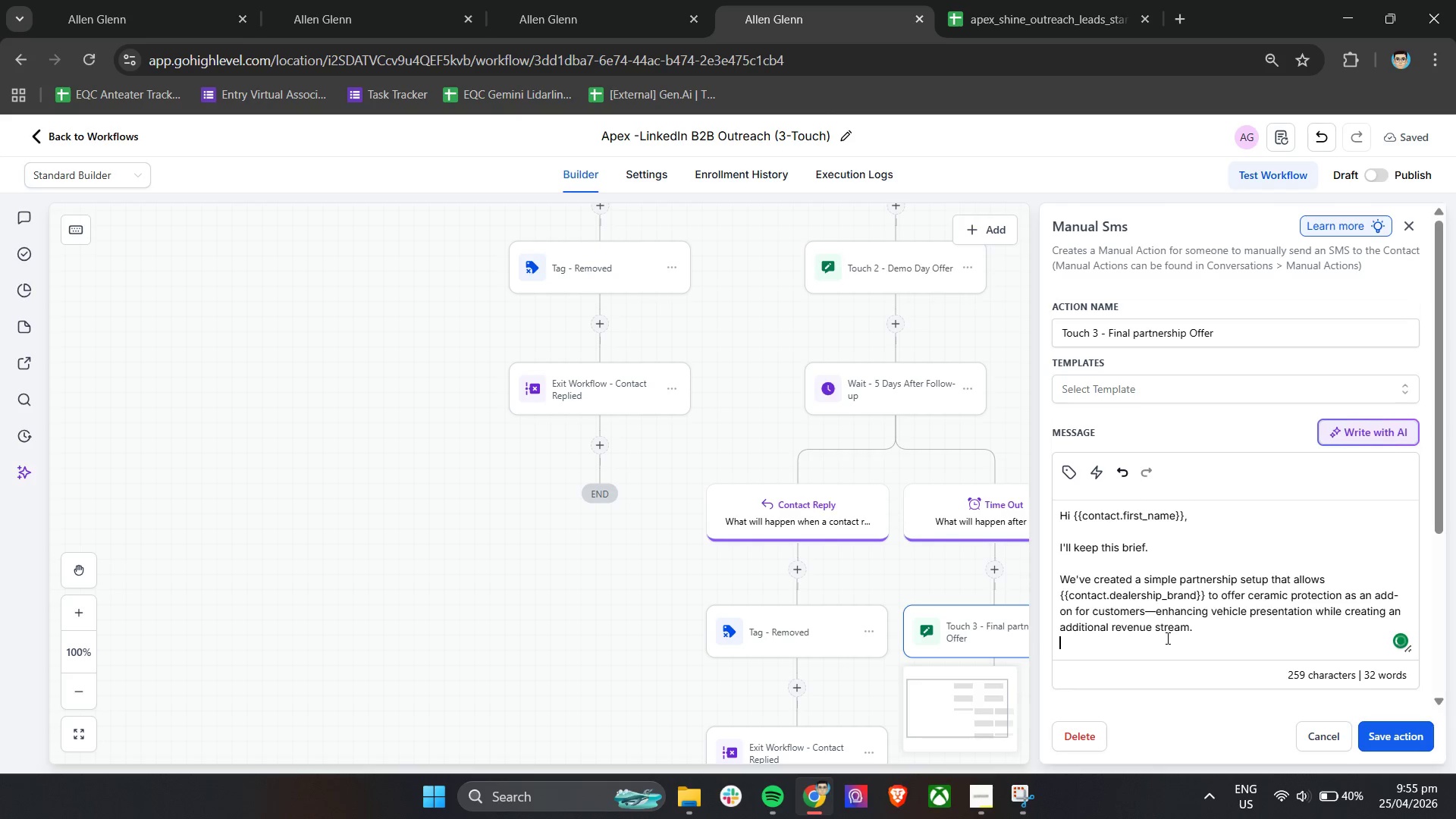 
key(Enter)
 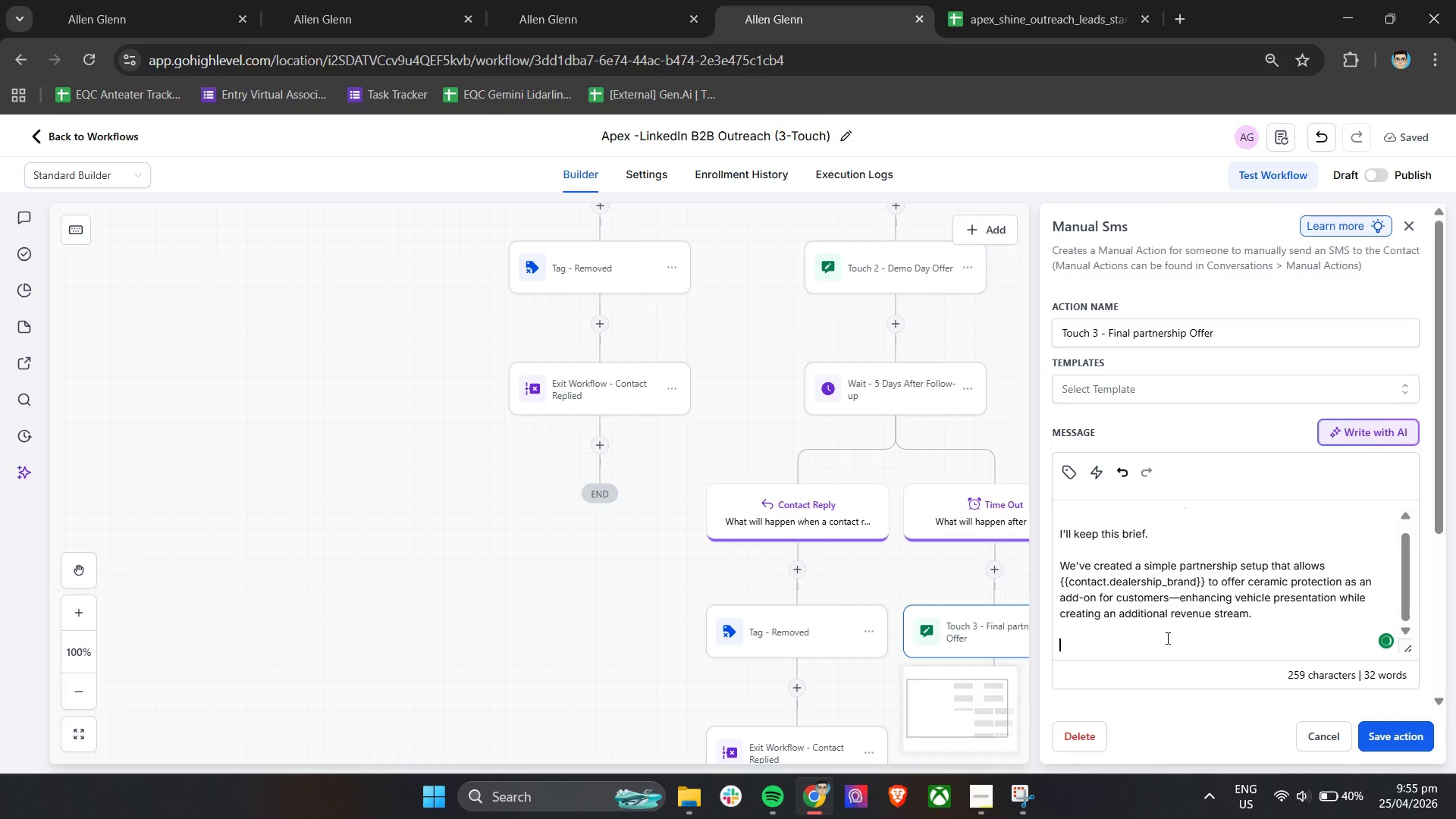 
type(Happy to sharea )
key(Backspace)
key(Backspace)
type( a sample )
 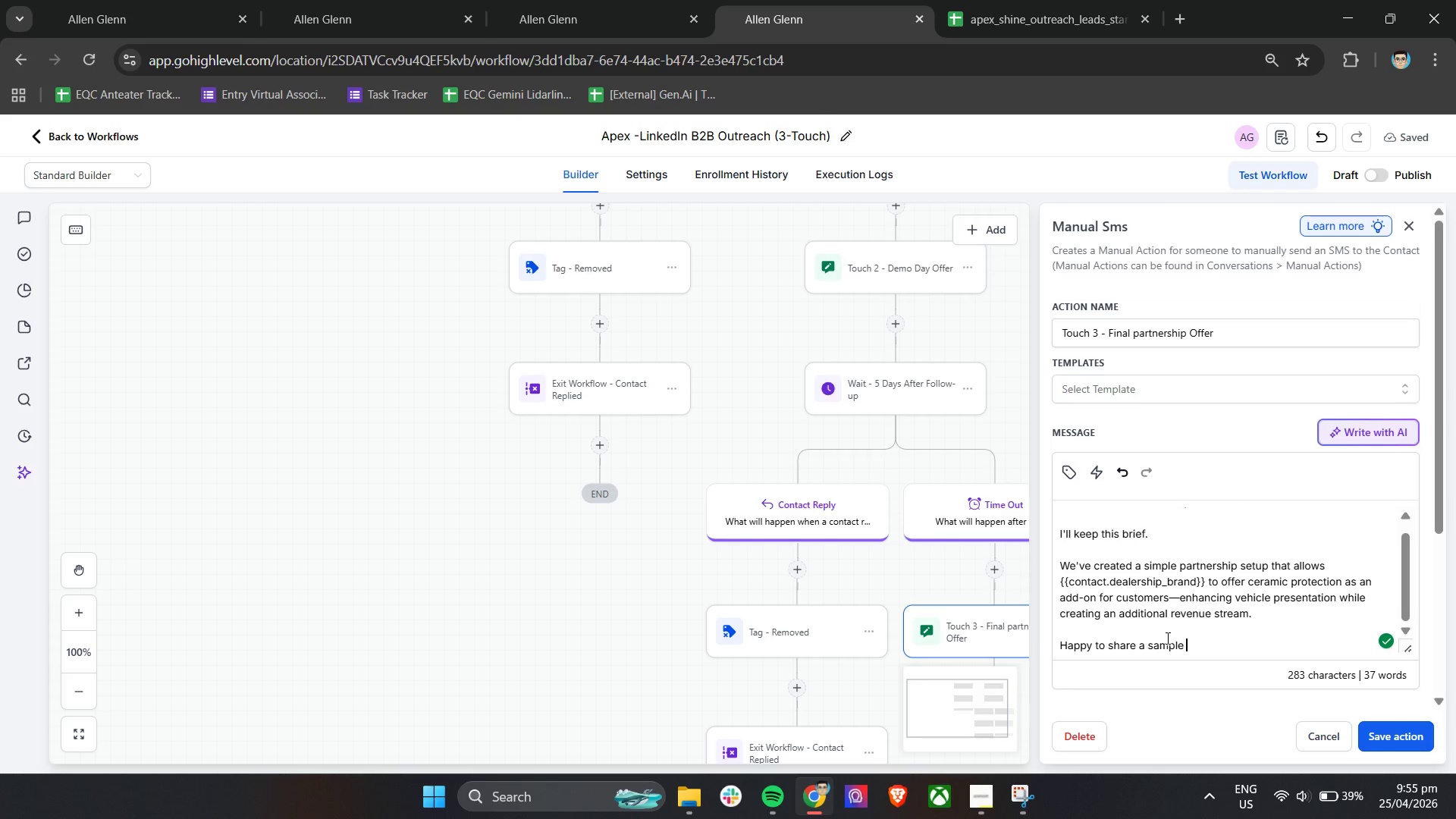 
type(flyer and how it works if it's relevant on your end.)
 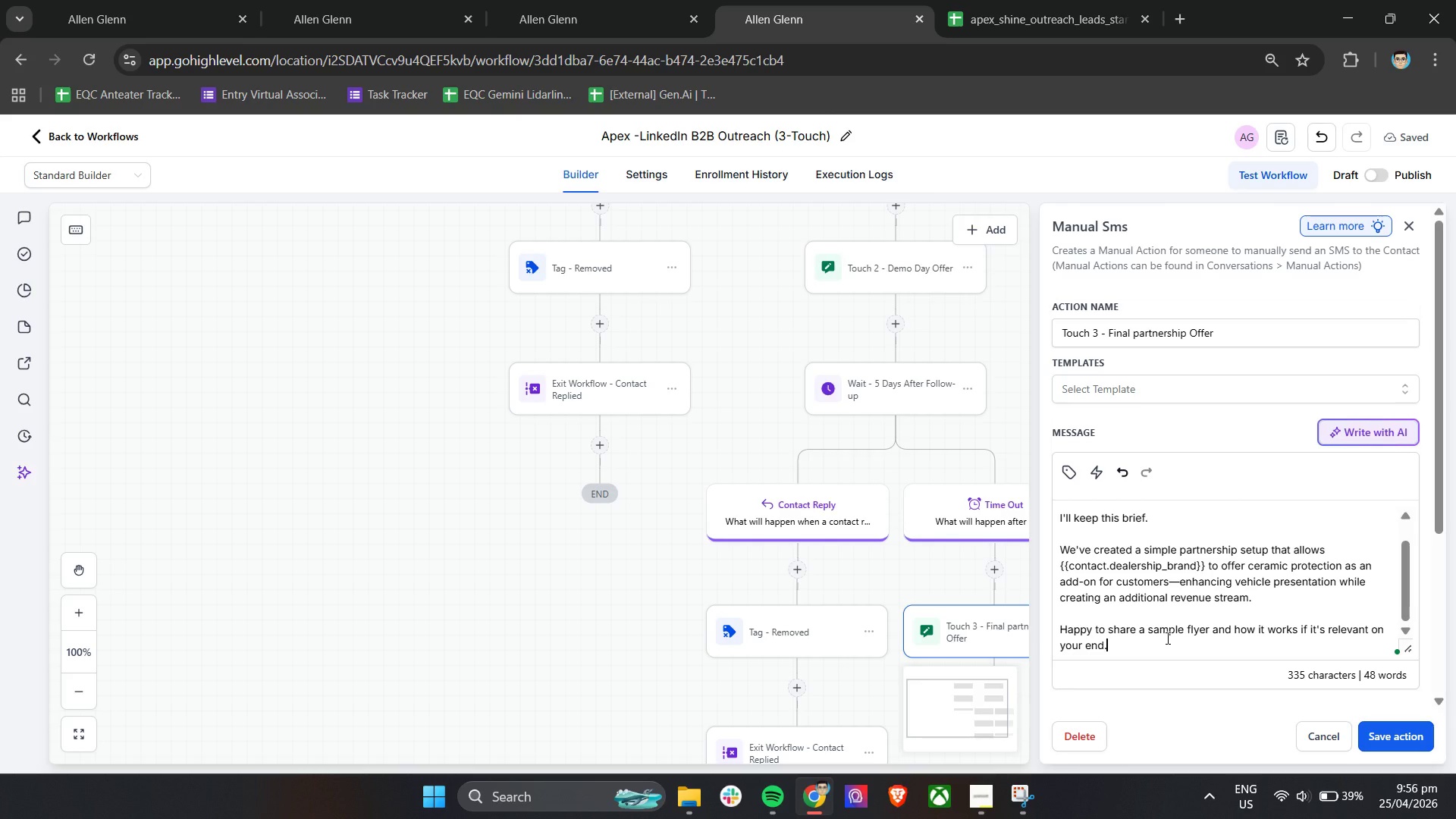 
key(Enter)
 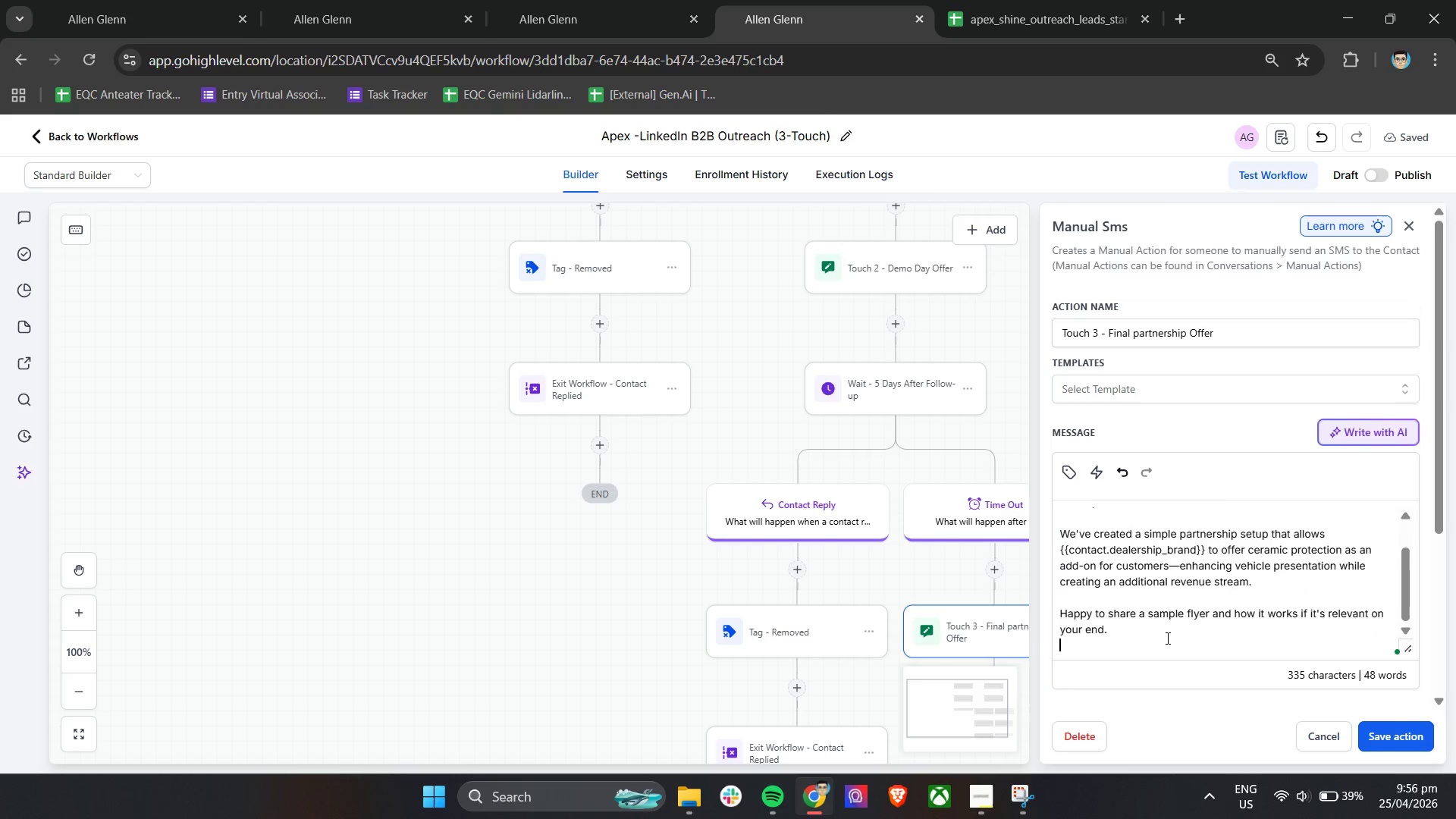 
key(Enter)
 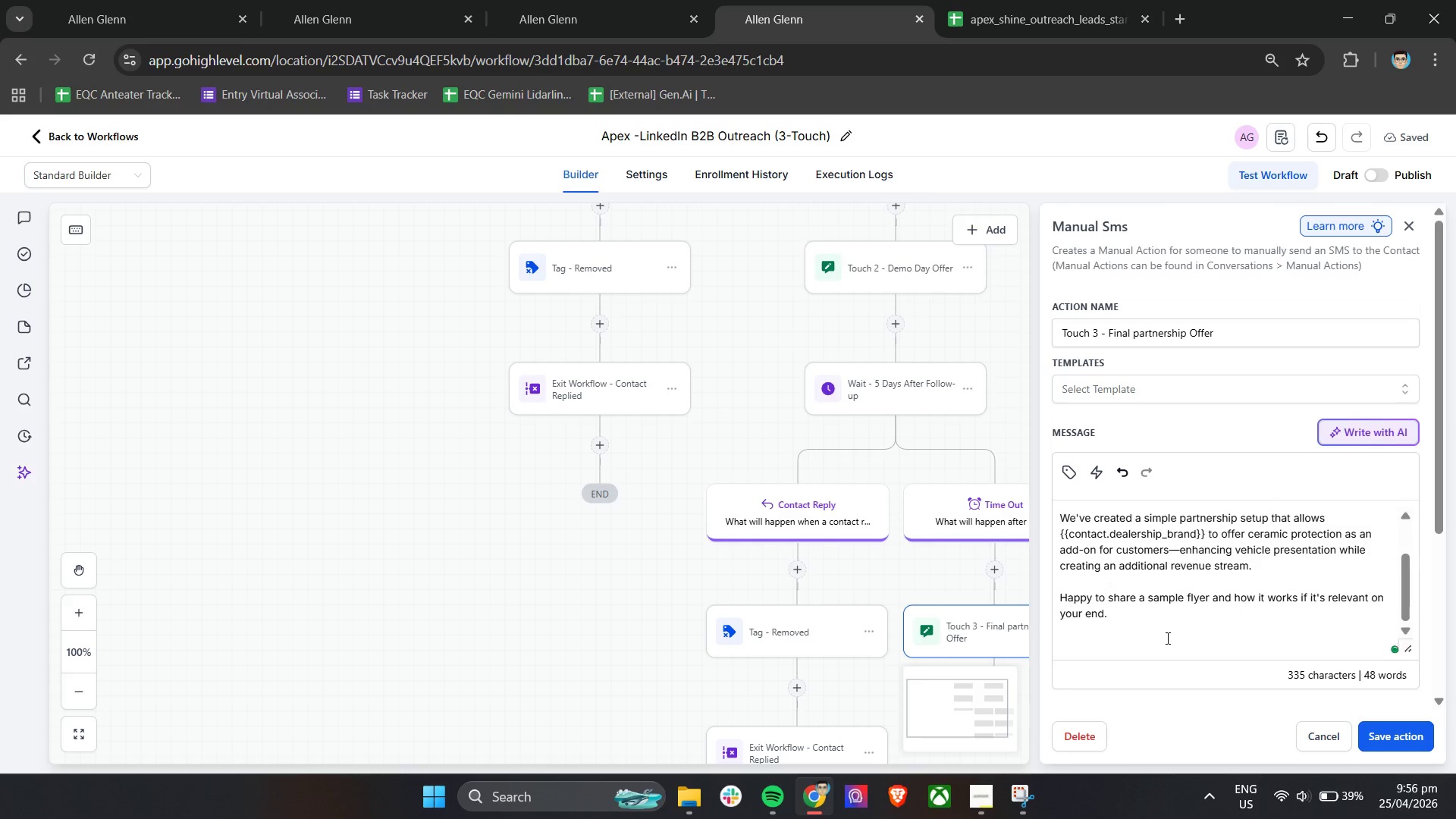 
type(Either way, appreciate your time.)
 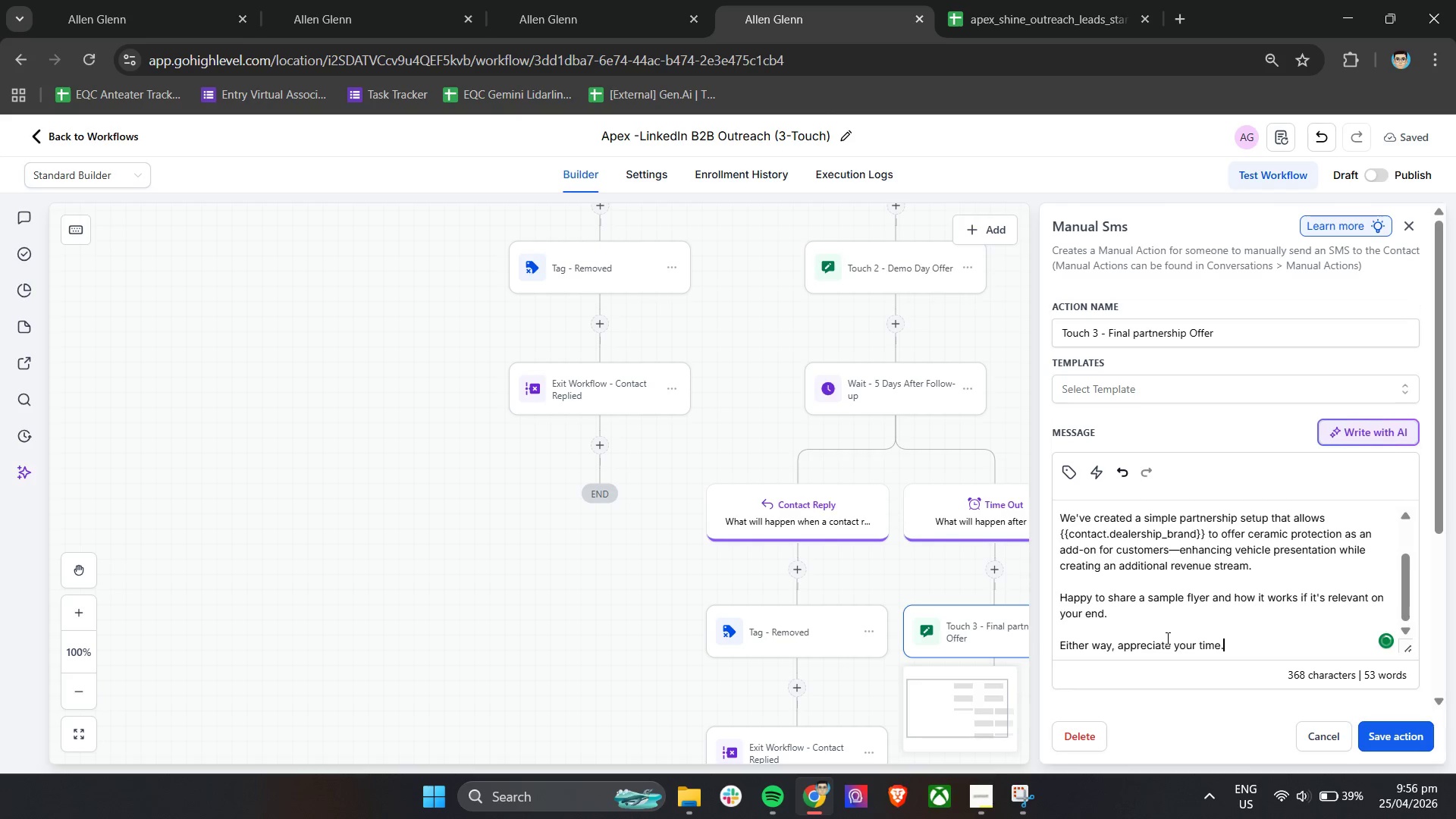 
key(Enter)
 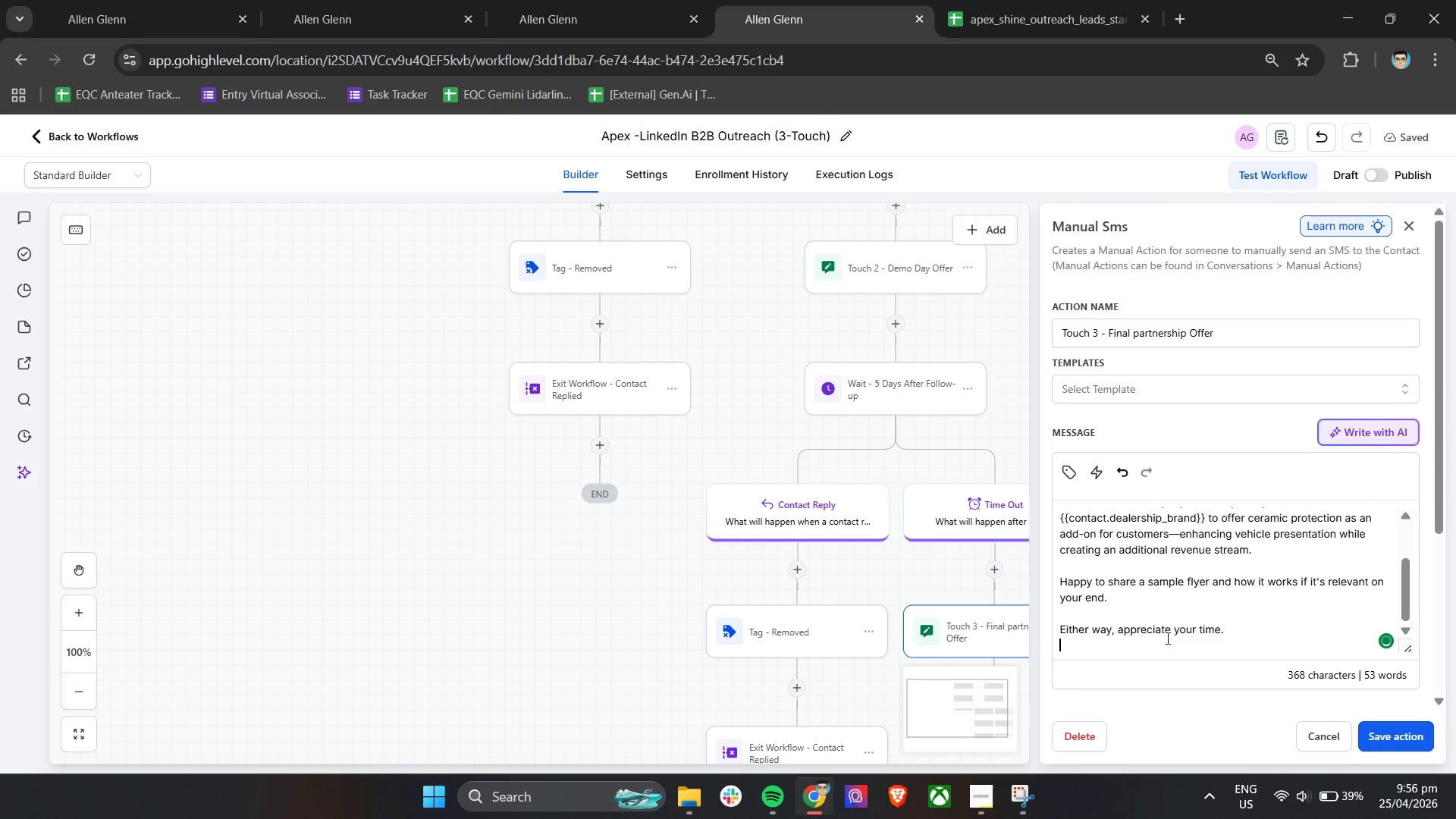 
key(Enter)
 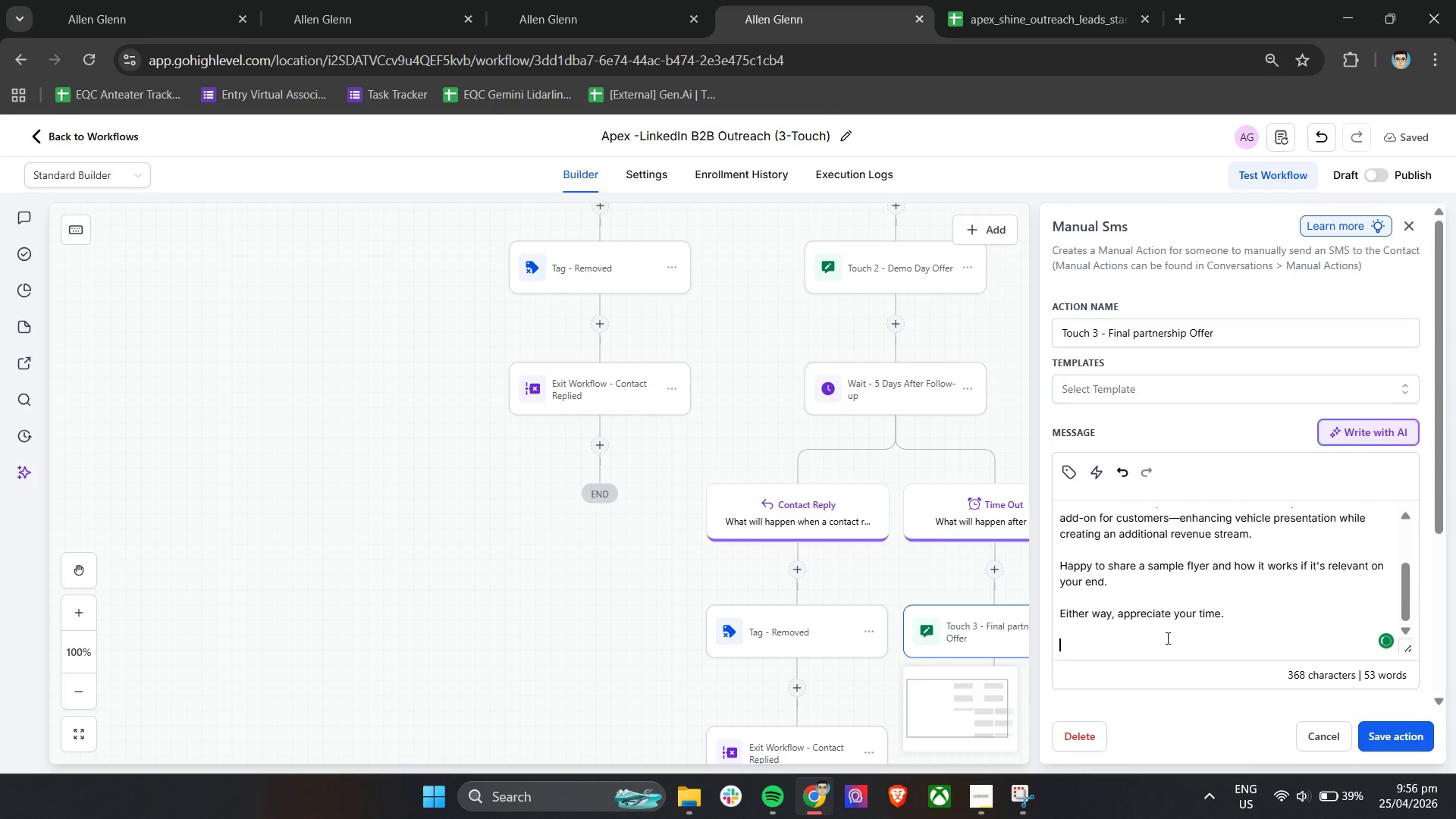 
key(Control+V)
 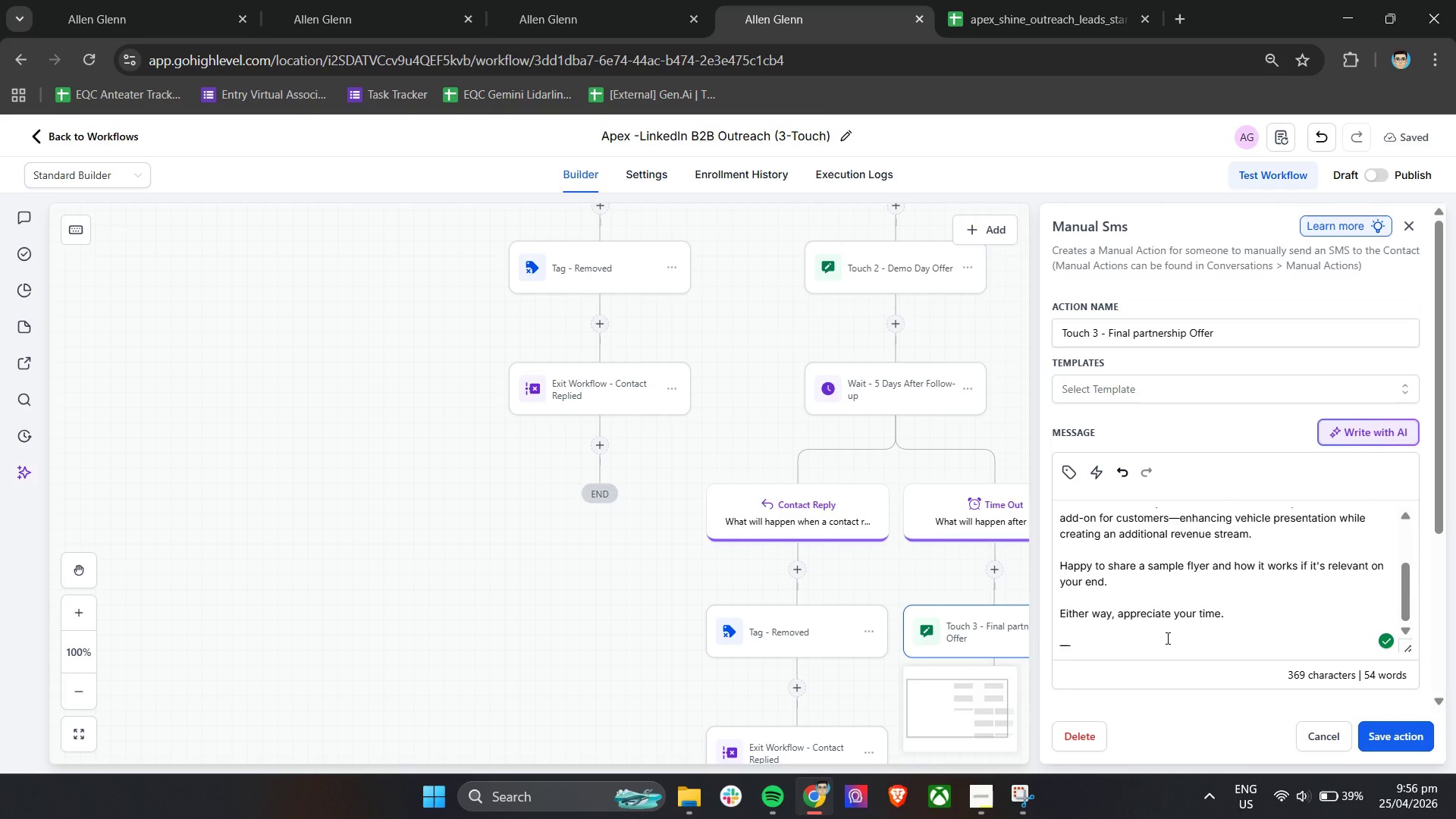 
type( Apext)
key(Backspace)
type( Shine & Shield)
 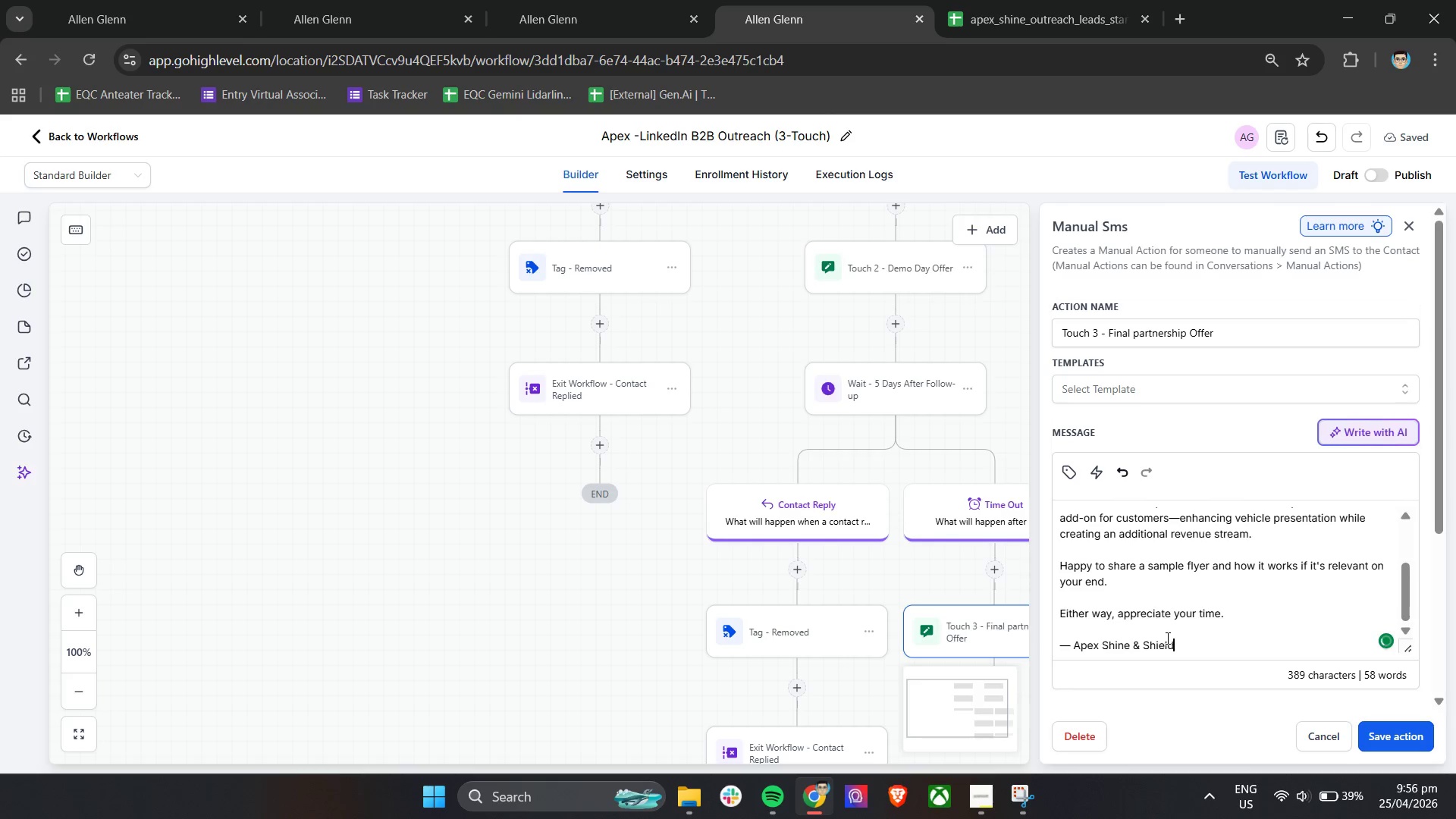 
left_click([1401, 733])
 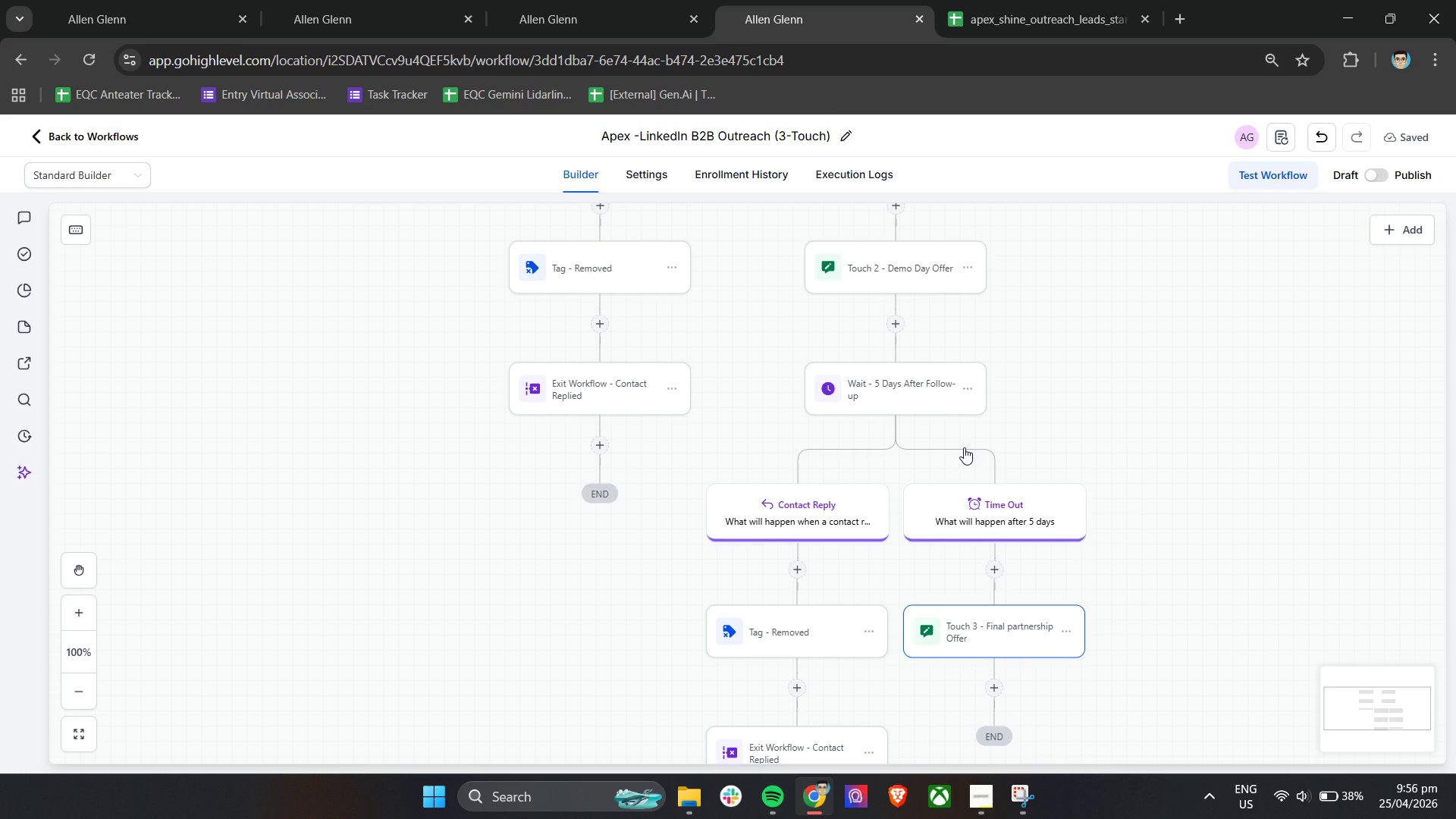 
wait(8.75)
 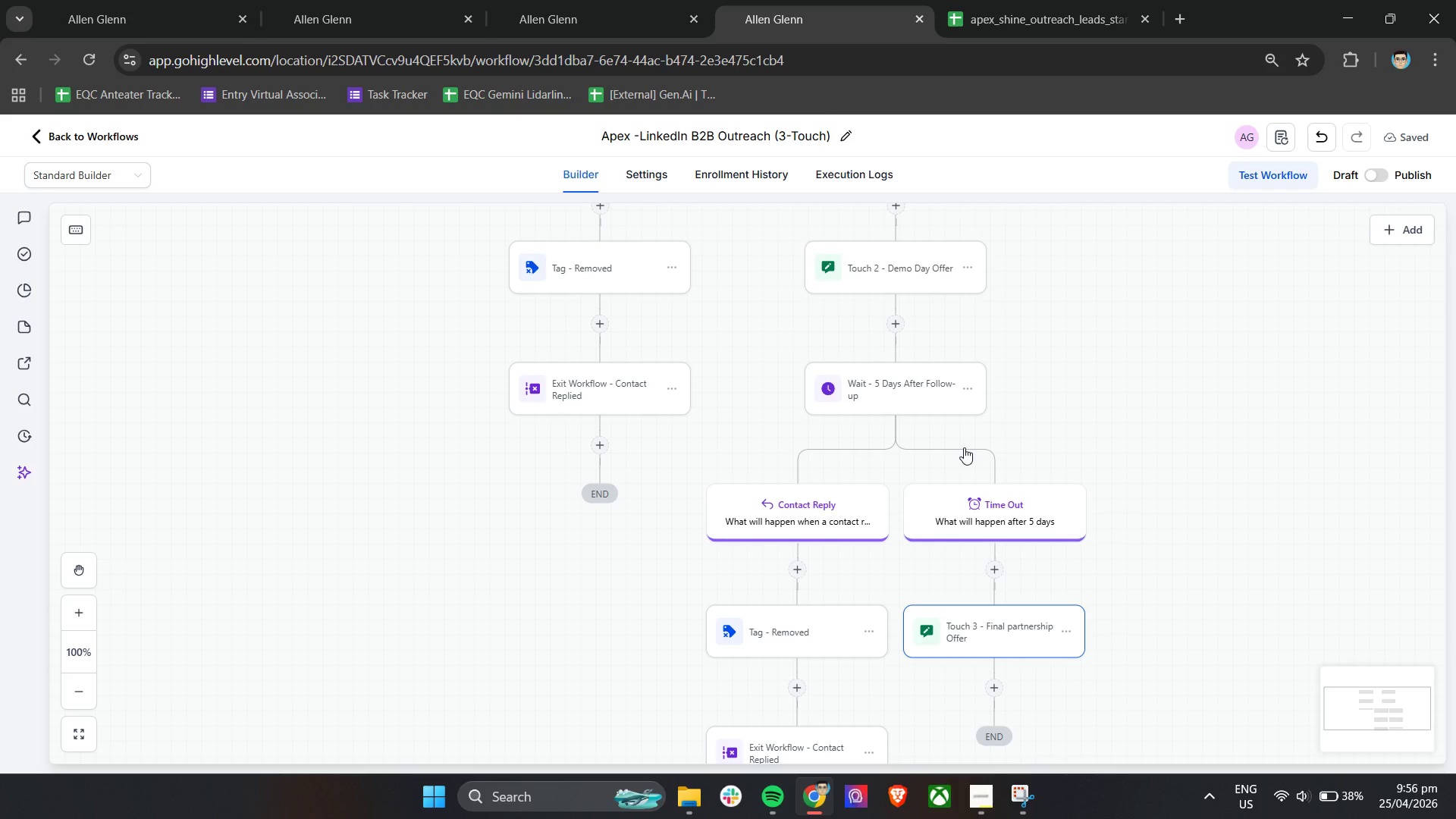 
scroll: coordinate [949, 419], scroll_direction: up, amount: 11.0
 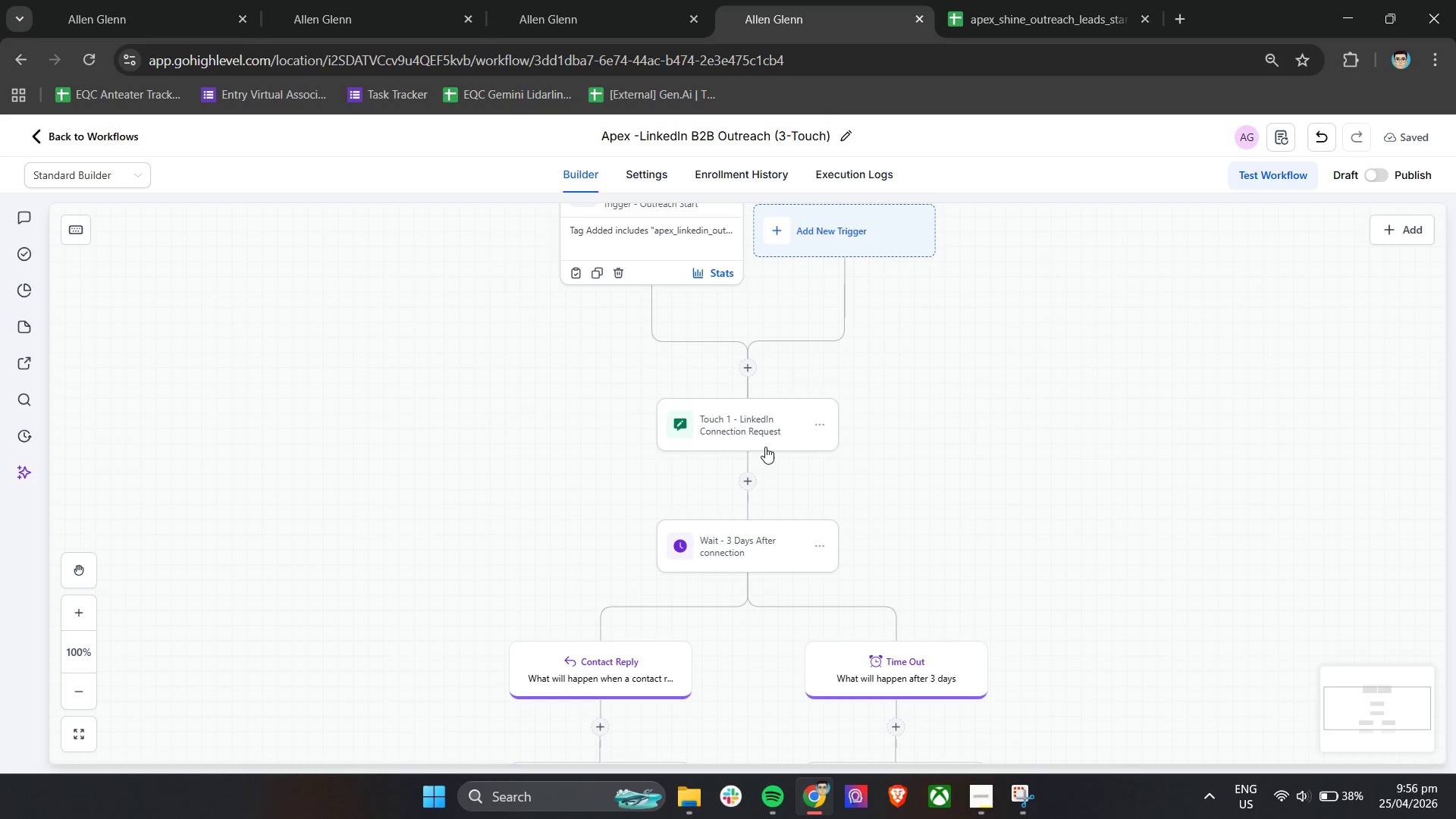 
left_click([770, 441])
 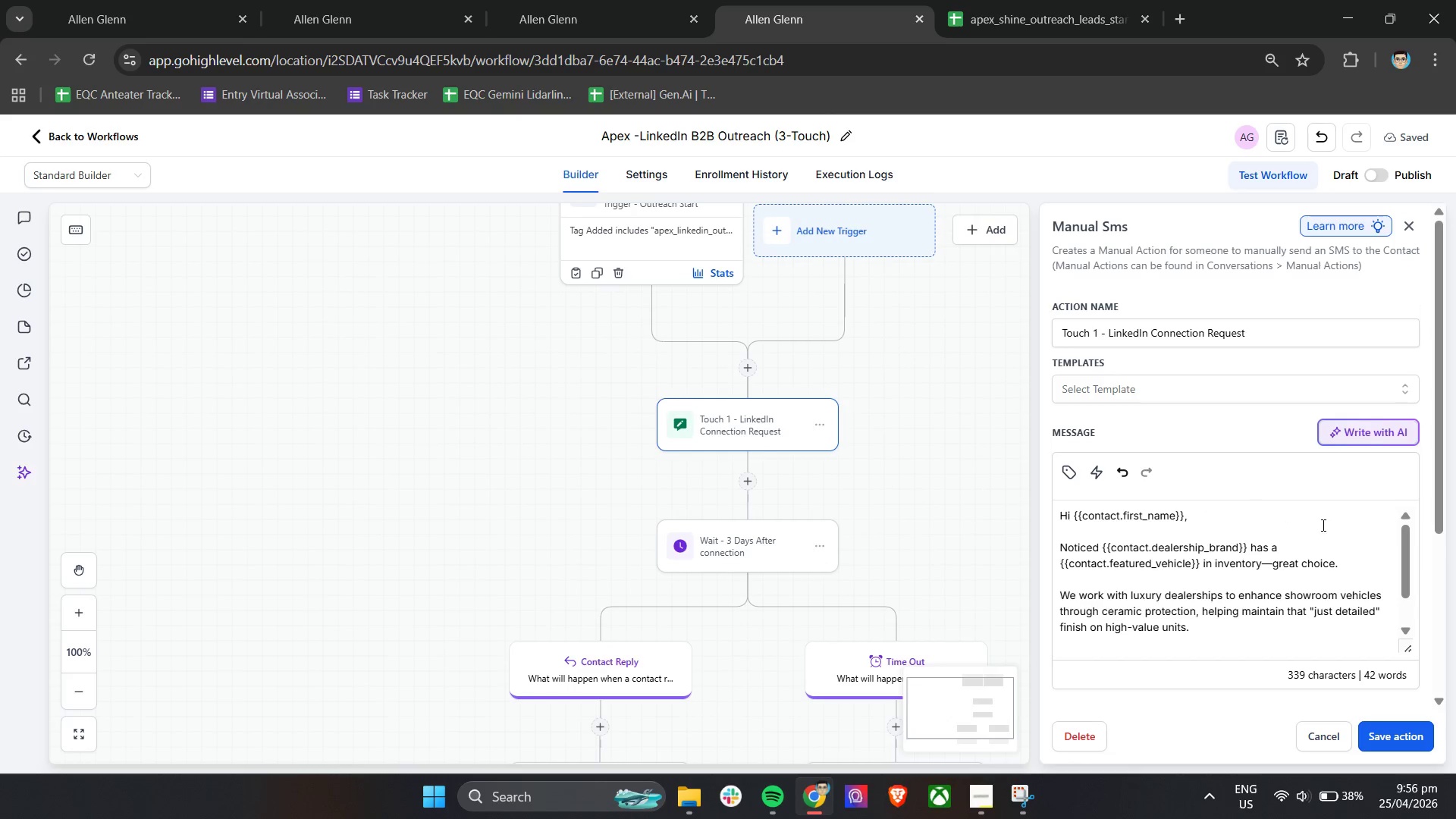 
scroll: coordinate [1348, 582], scroll_direction: down, amount: 3.0
 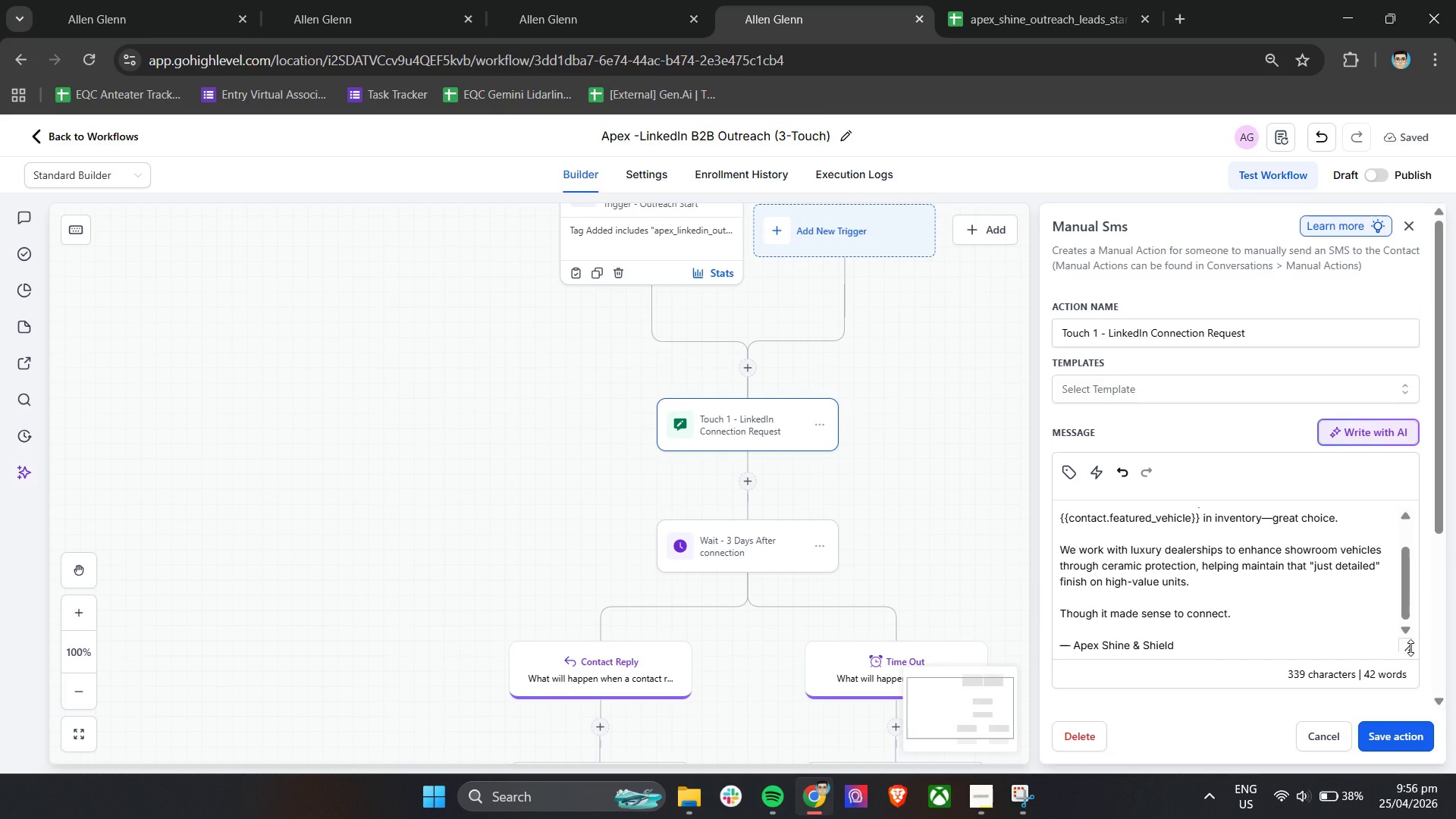 
left_click_drag(start_coordinate=[1410, 648], to_coordinate=[1414, 716])
 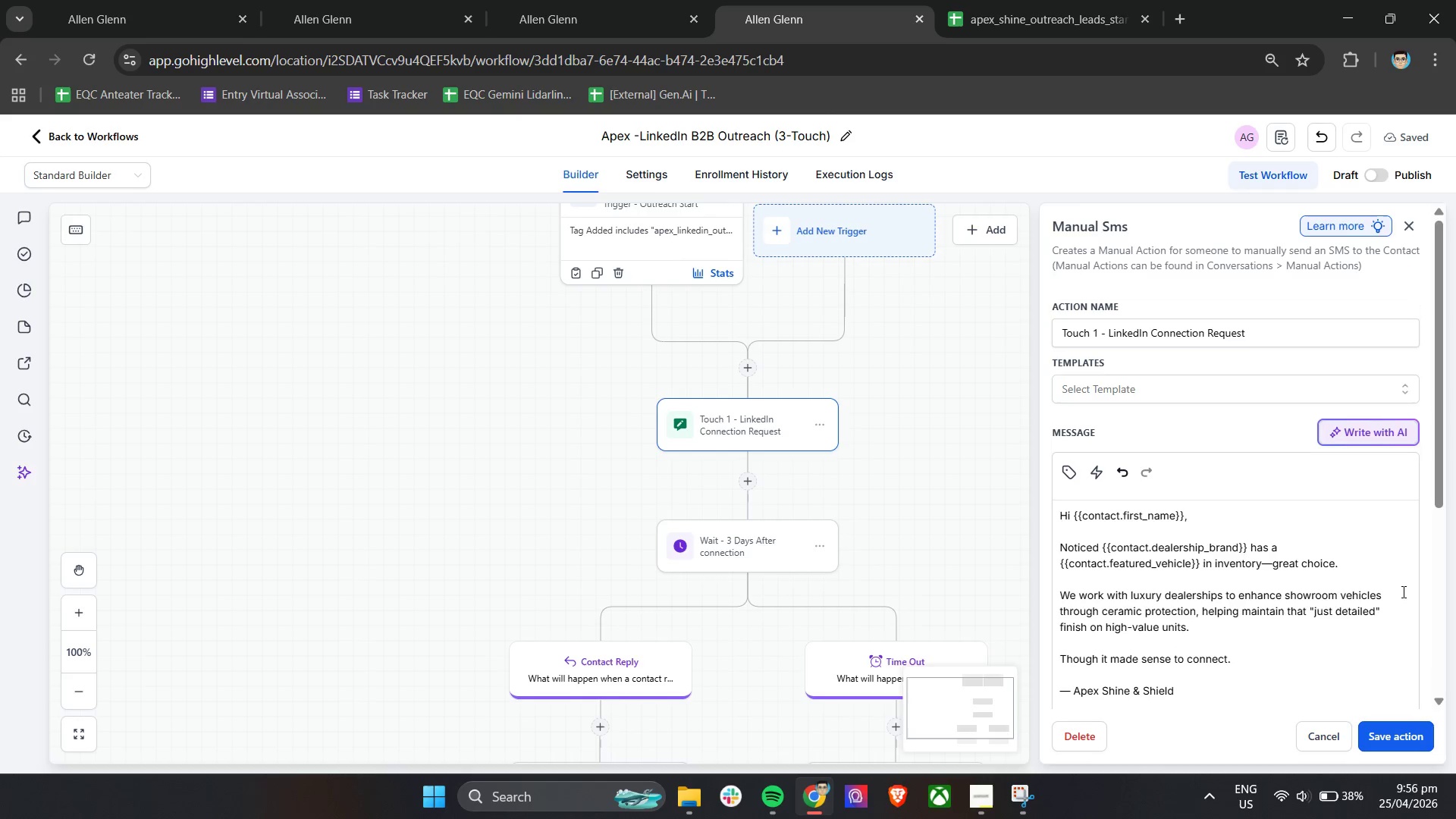 
scroll: coordinate [1401, 582], scroll_direction: down, amount: 2.0
 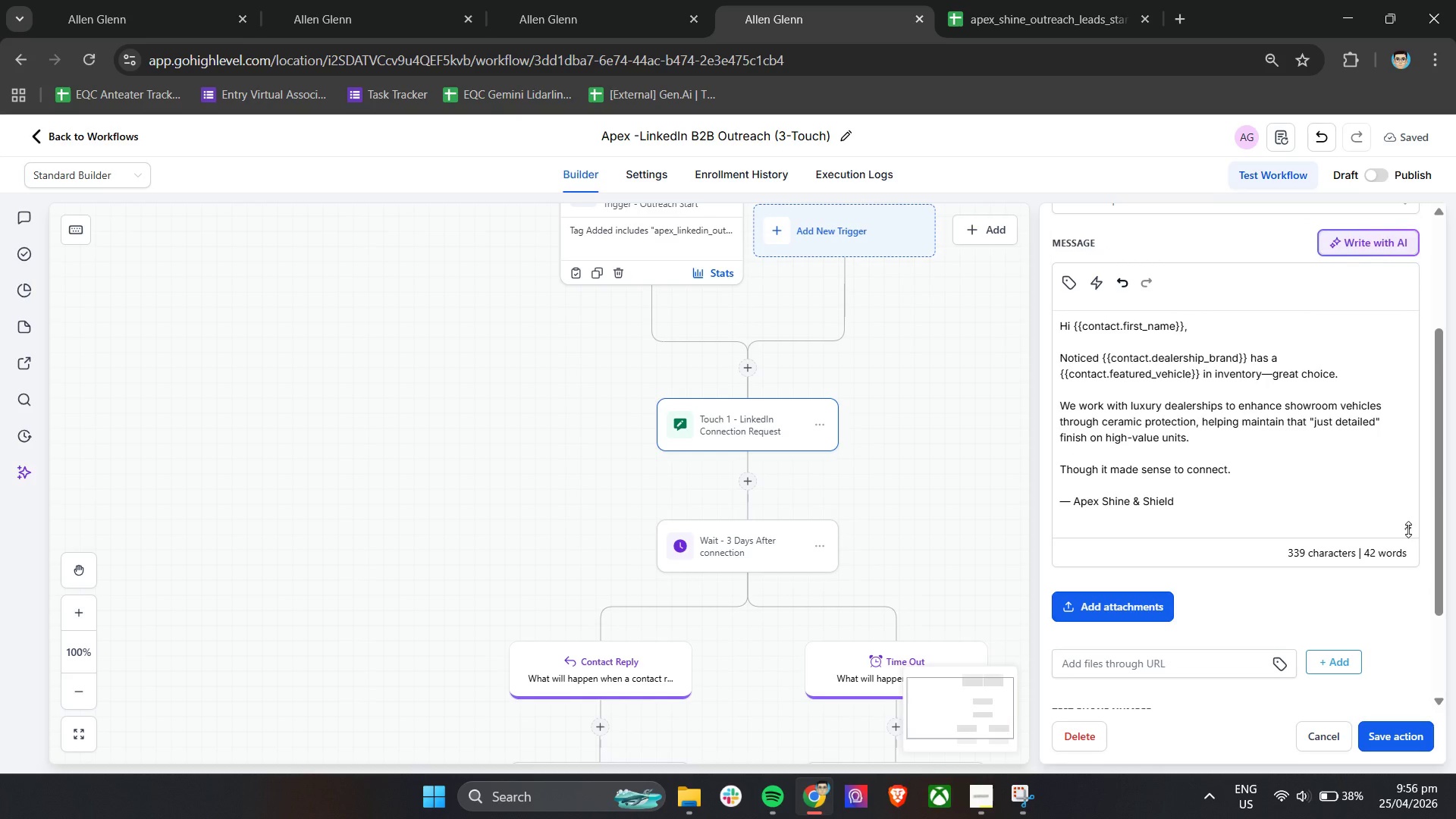 
left_click_drag(start_coordinate=[1409, 529], to_coordinate=[1411, 540])
 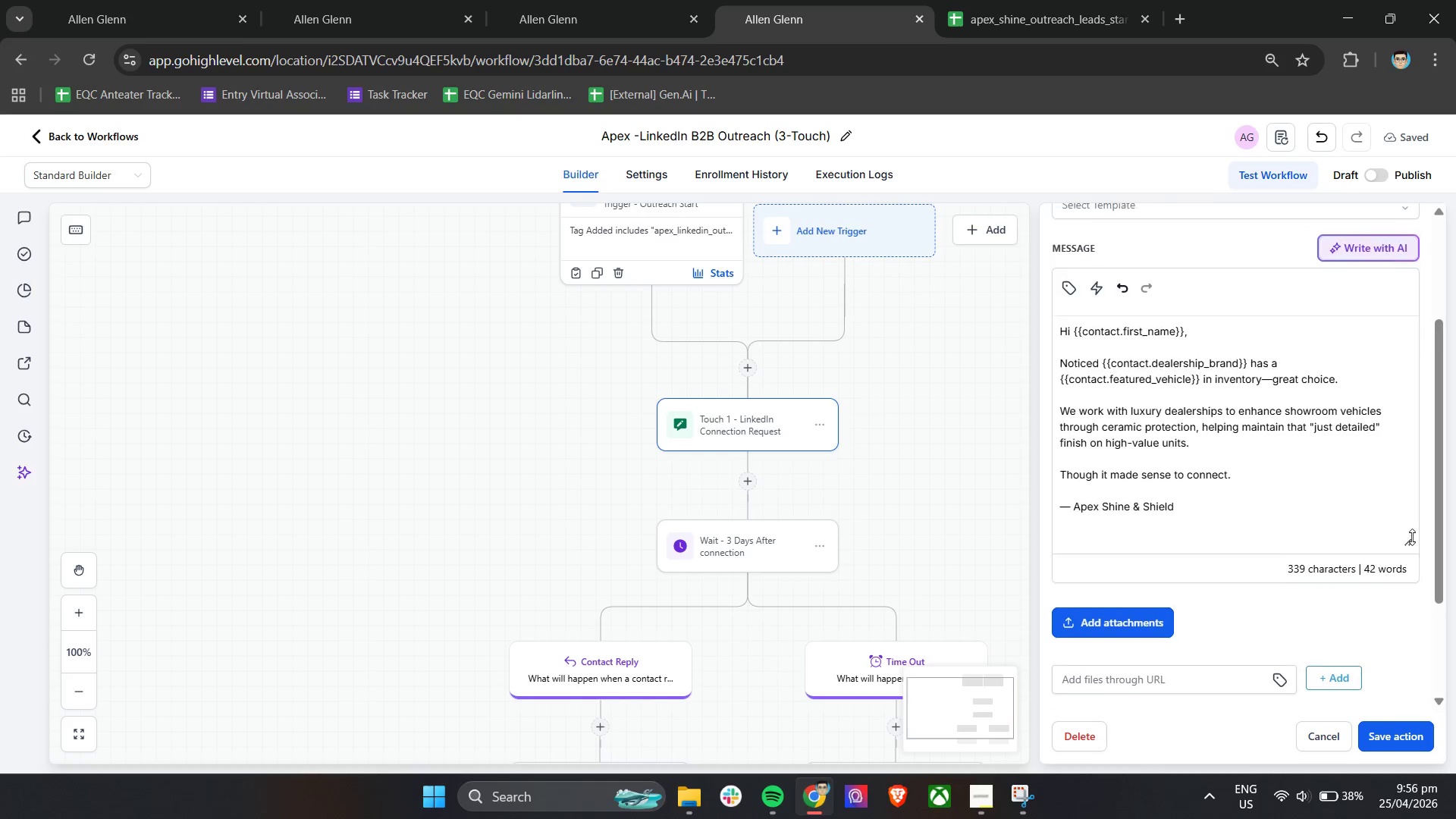 
scroll: coordinate [1412, 537], scroll_direction: up, amount: 2.0
 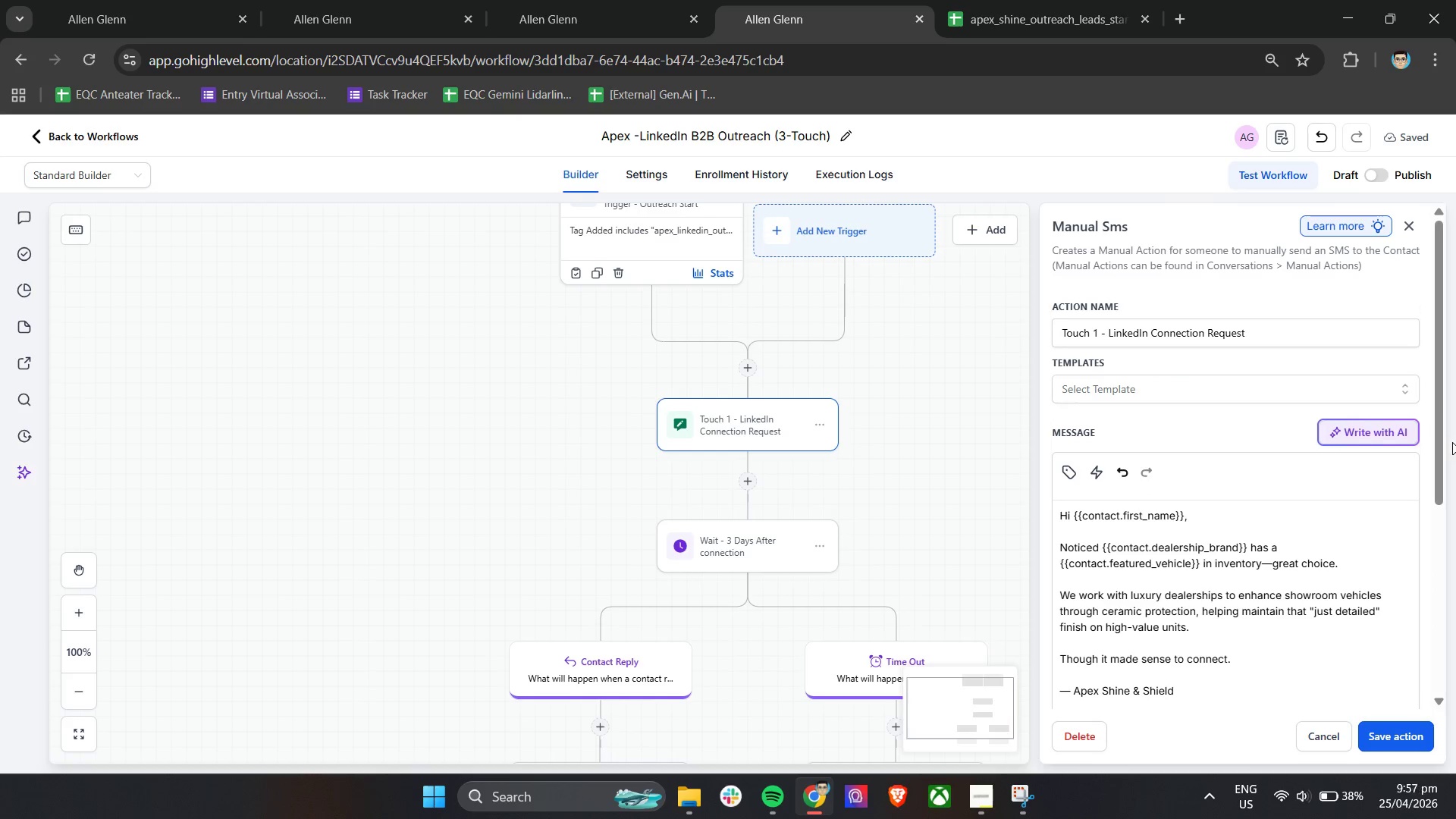 
left_click_drag(start_coordinate=[1443, 436], to_coordinate=[1455, 438])
 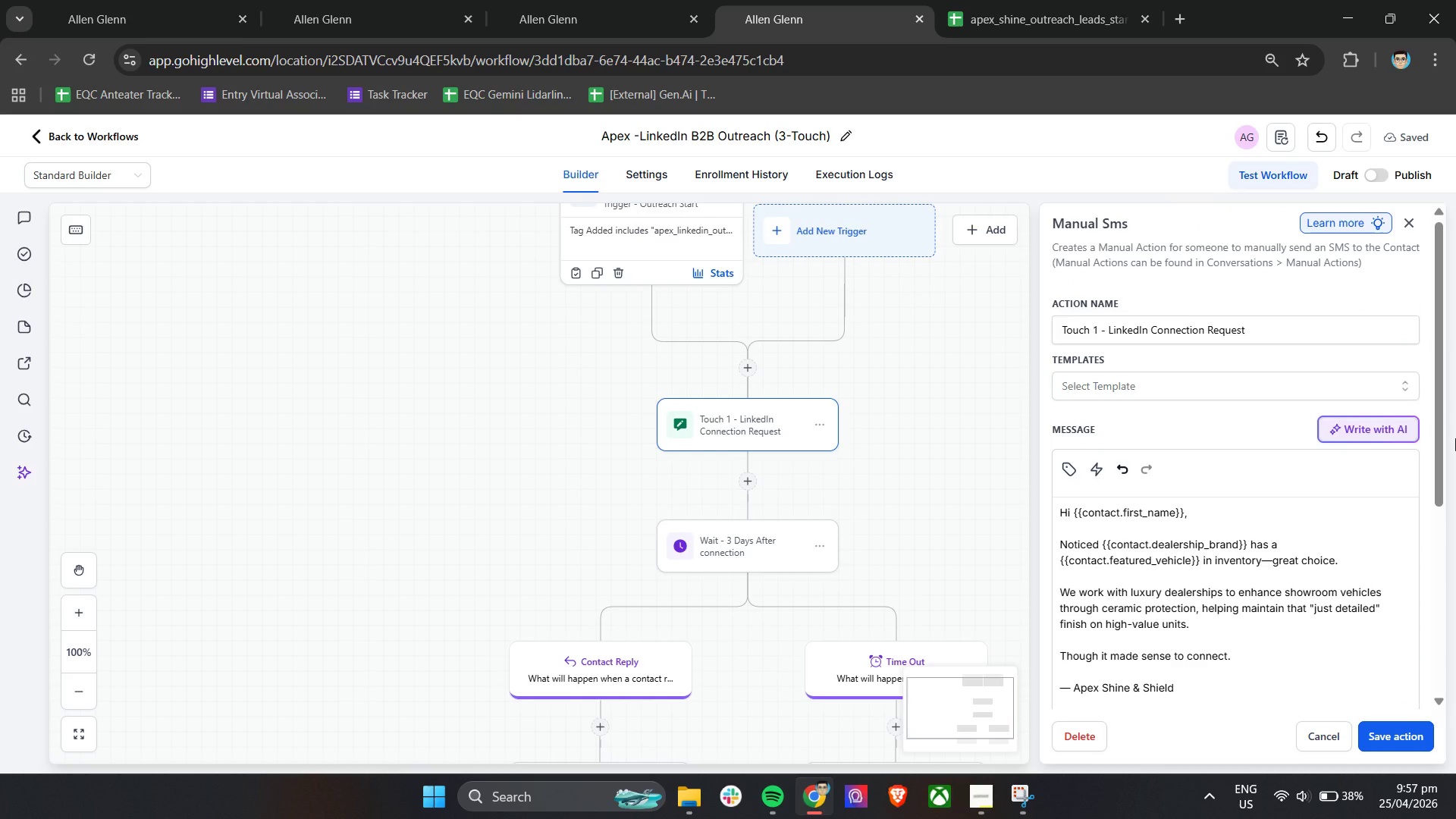 
wait(9.78)
 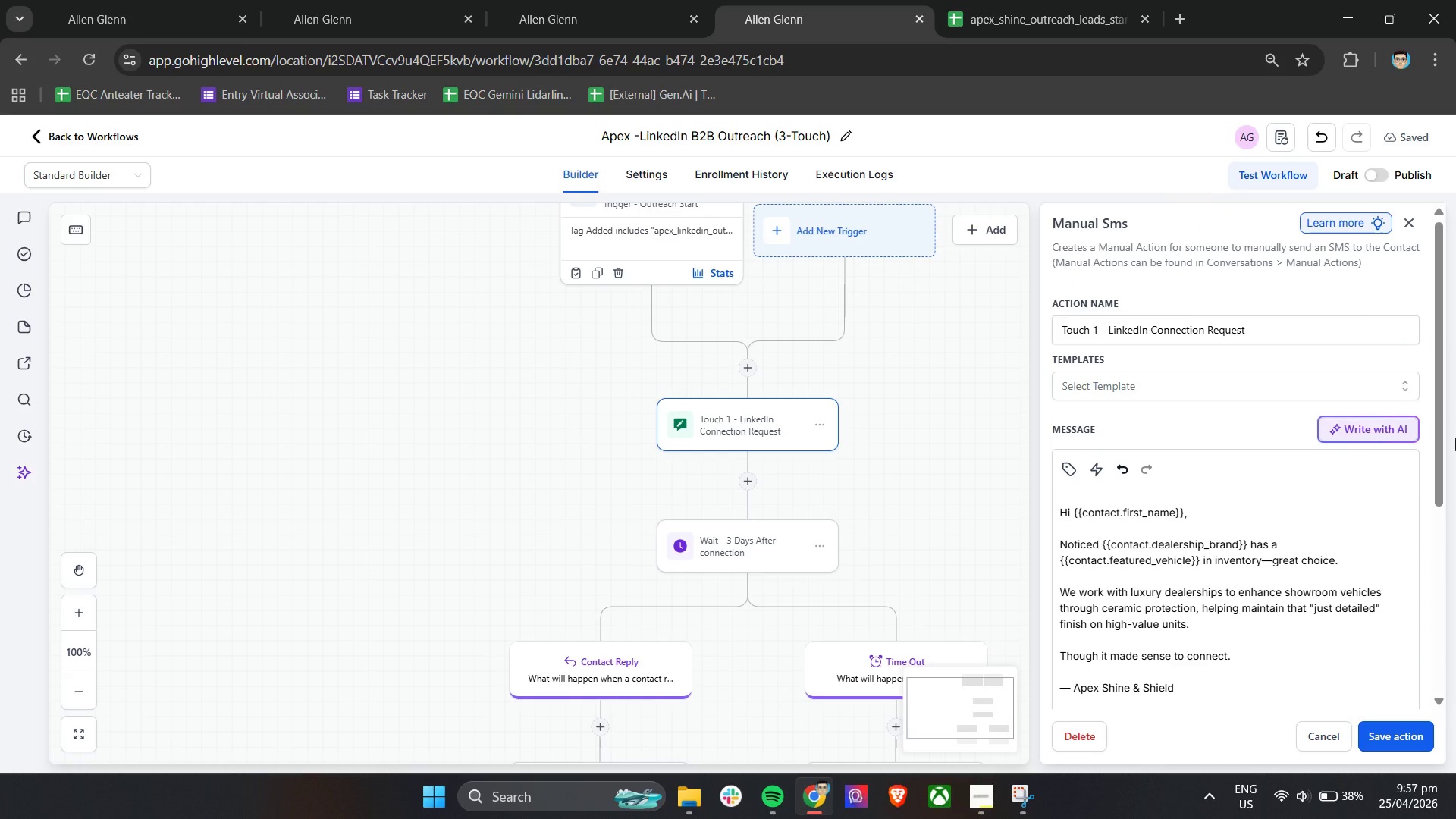 
scroll: coordinate [859, 433], scroll_direction: down, amount: 6.0
 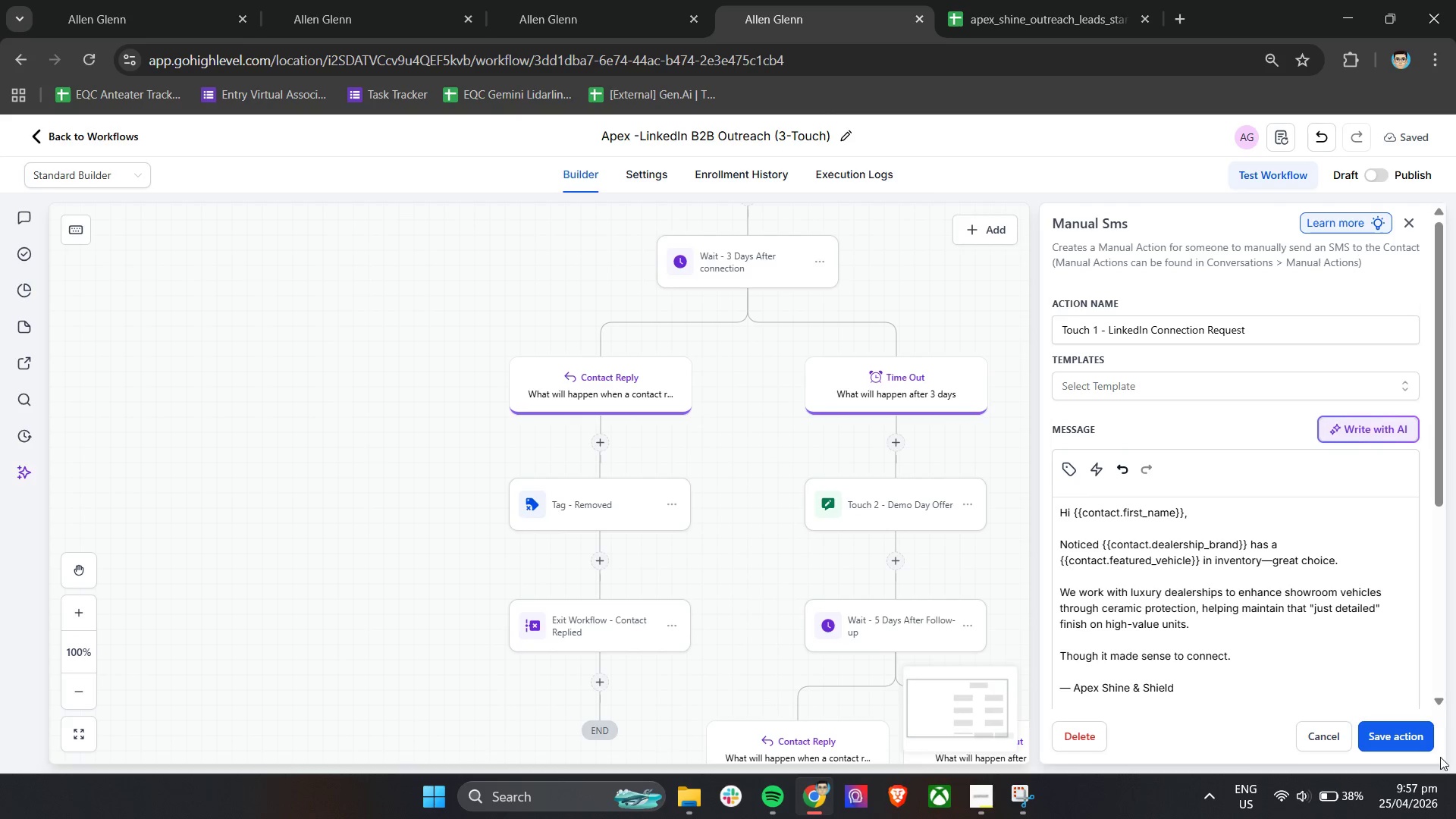 
left_click([1407, 738])
 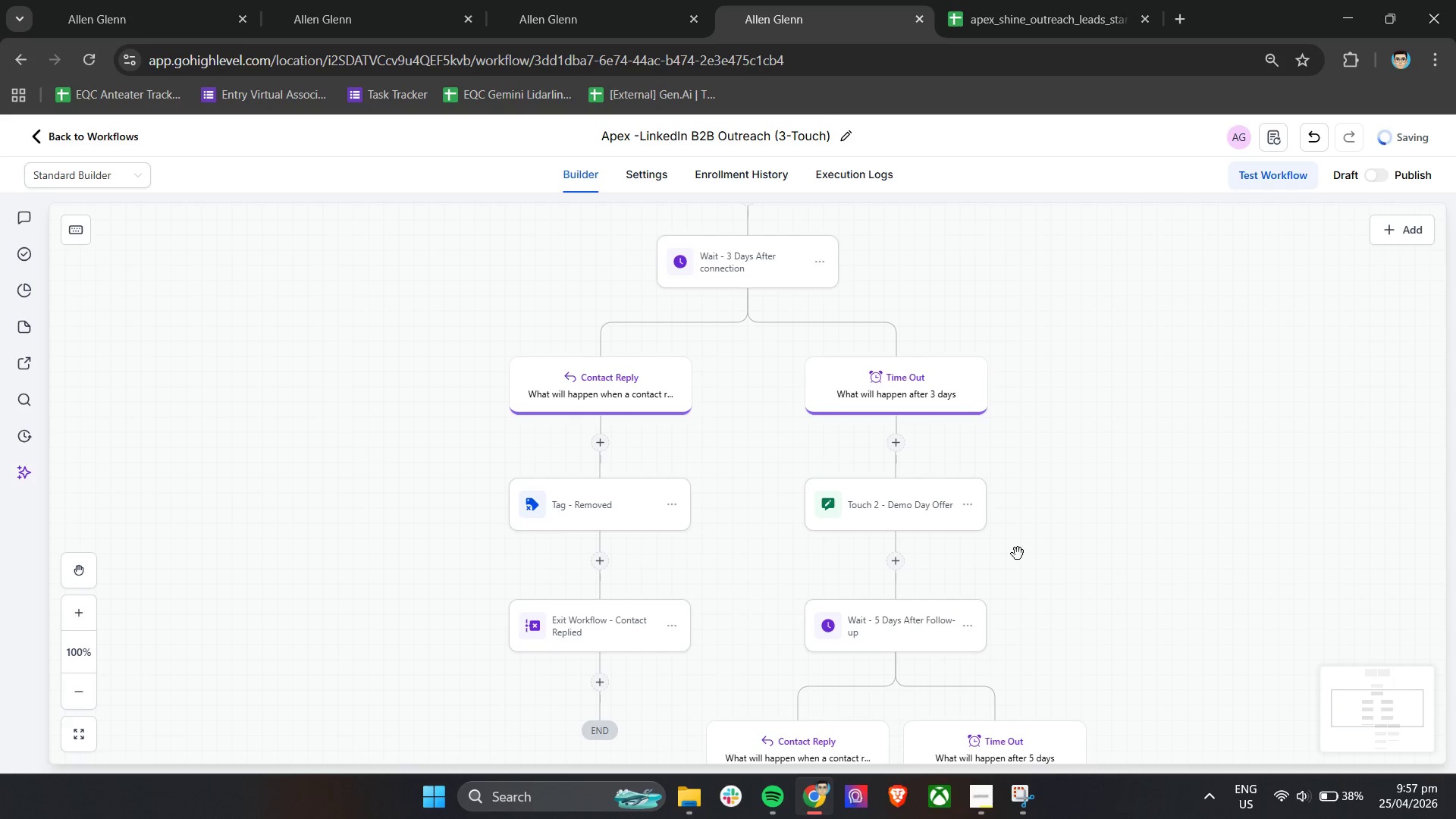 
left_click([940, 520])
 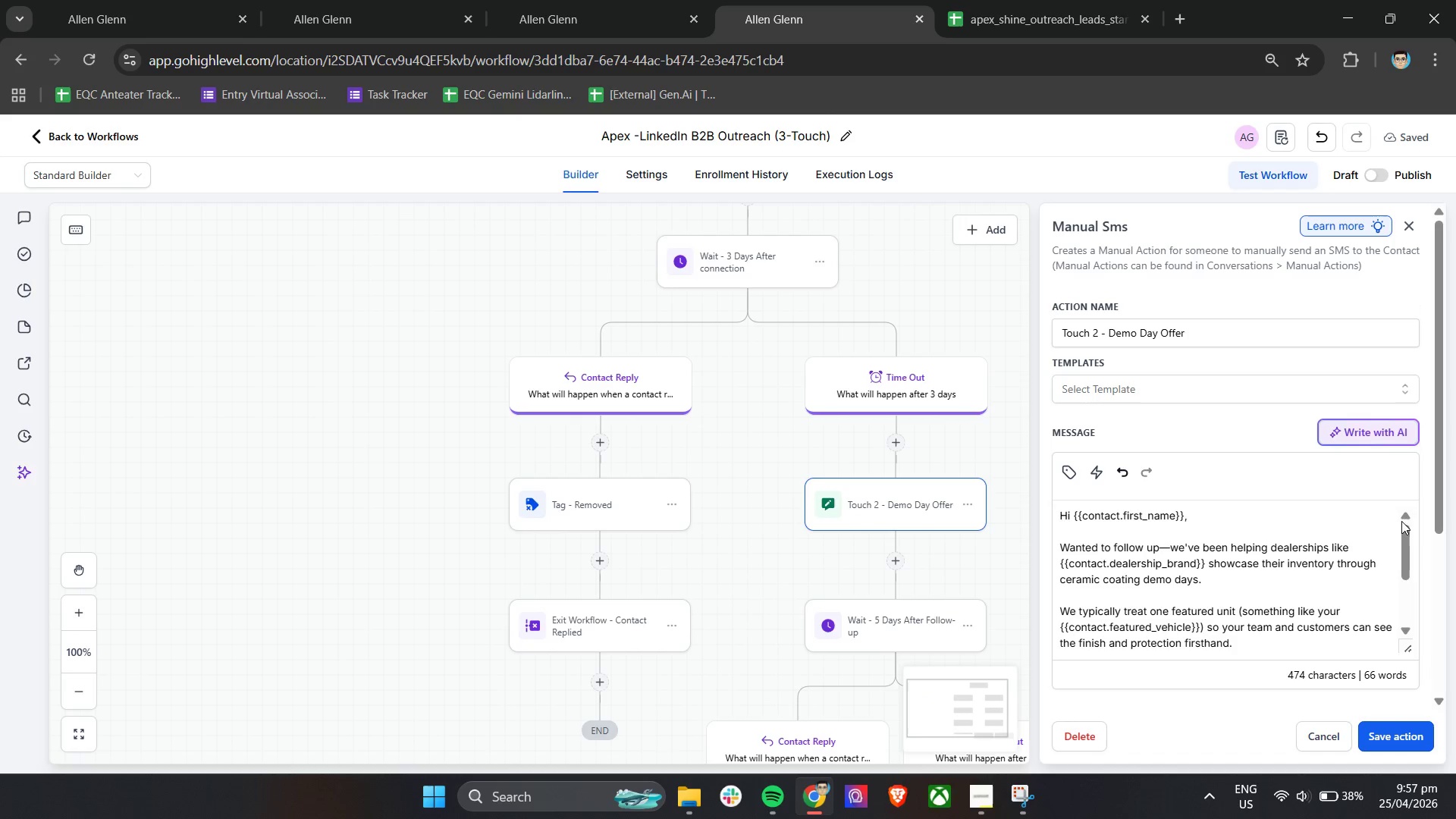 
scroll: coordinate [1415, 461], scroll_direction: down, amount: 2.0
 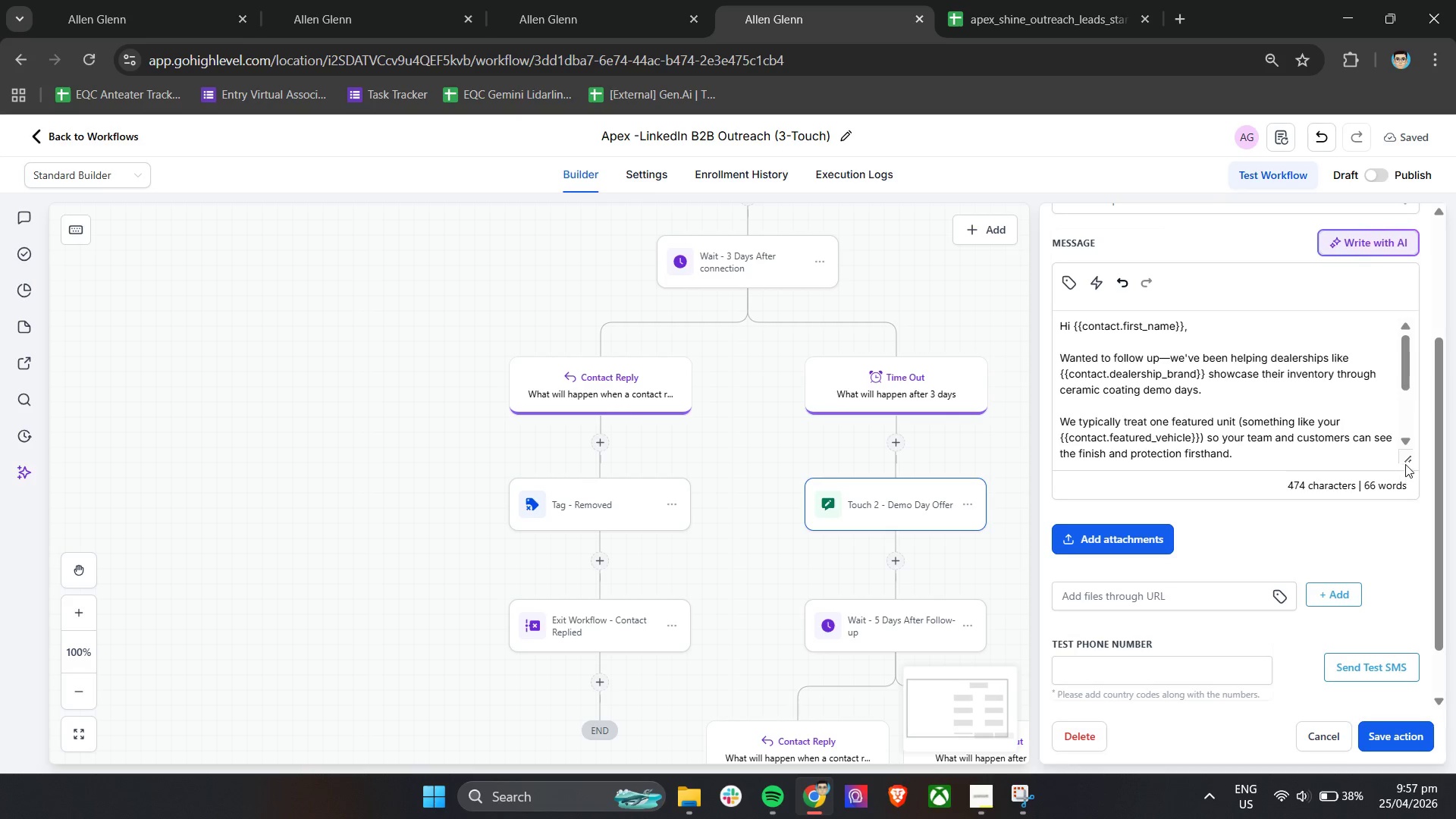 
left_click_drag(start_coordinate=[1407, 458], to_coordinate=[1423, 583])
 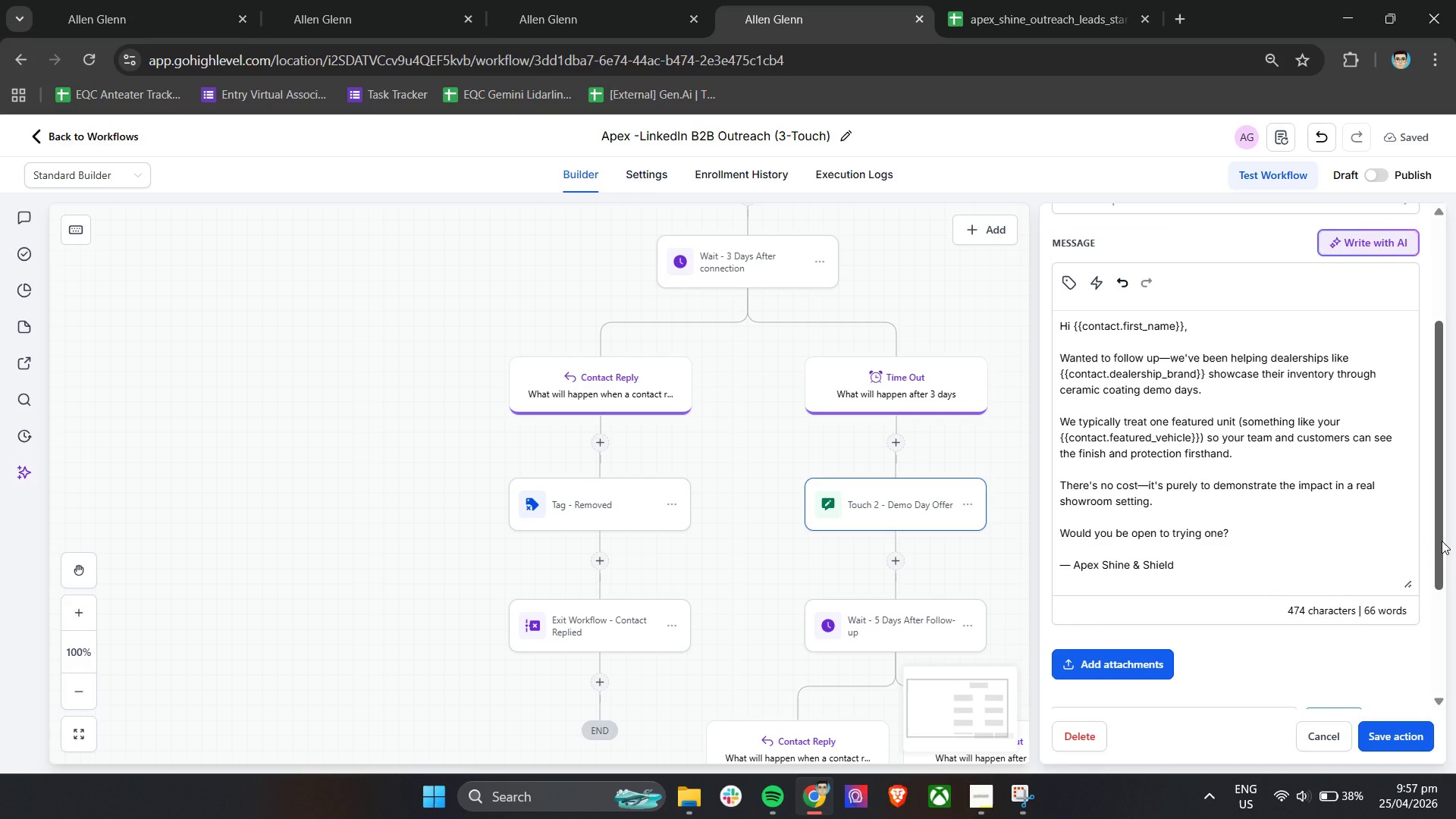 
left_click_drag(start_coordinate=[1442, 541], to_coordinate=[1442, 498])
 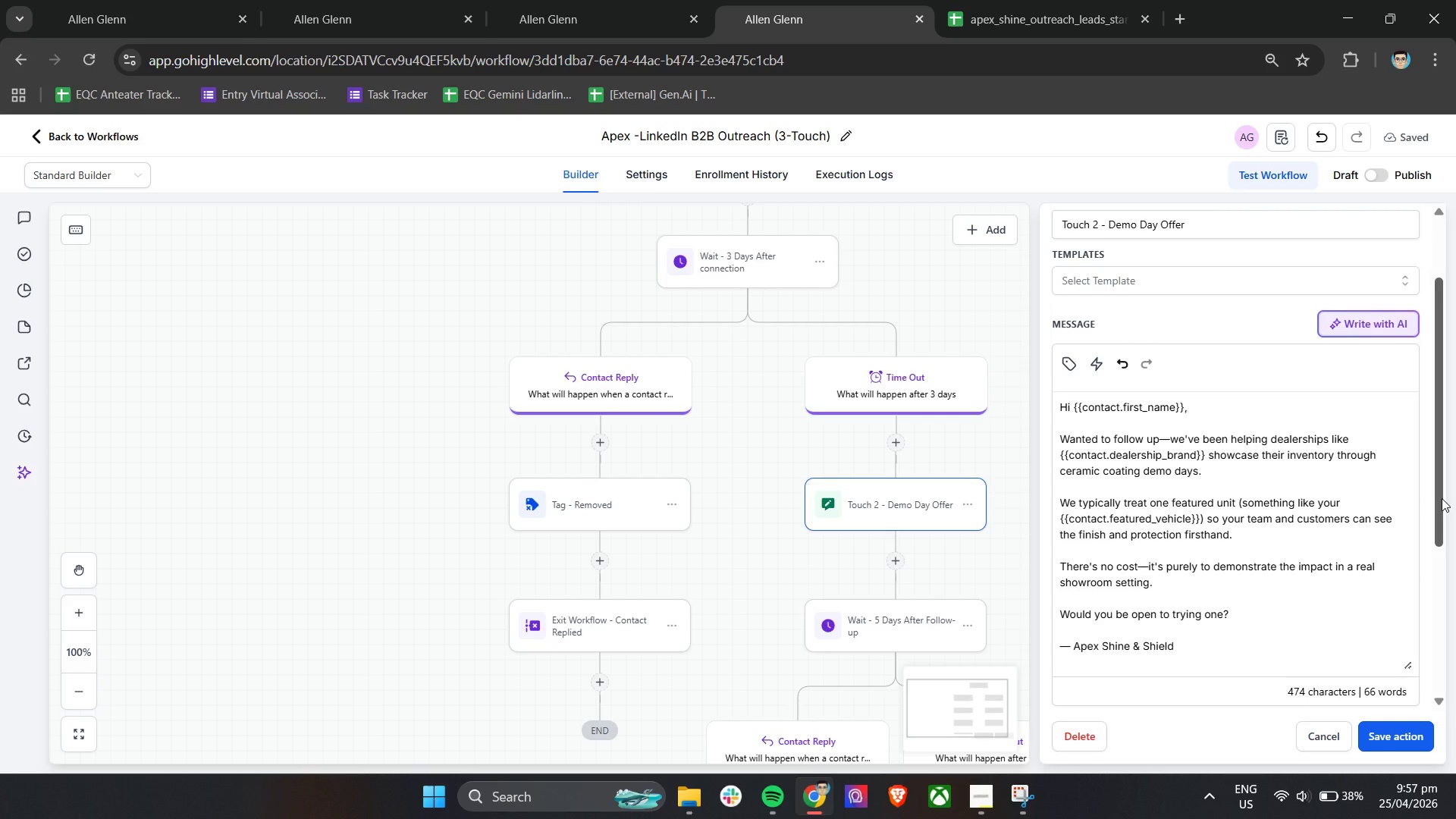 
wait(6.11)
 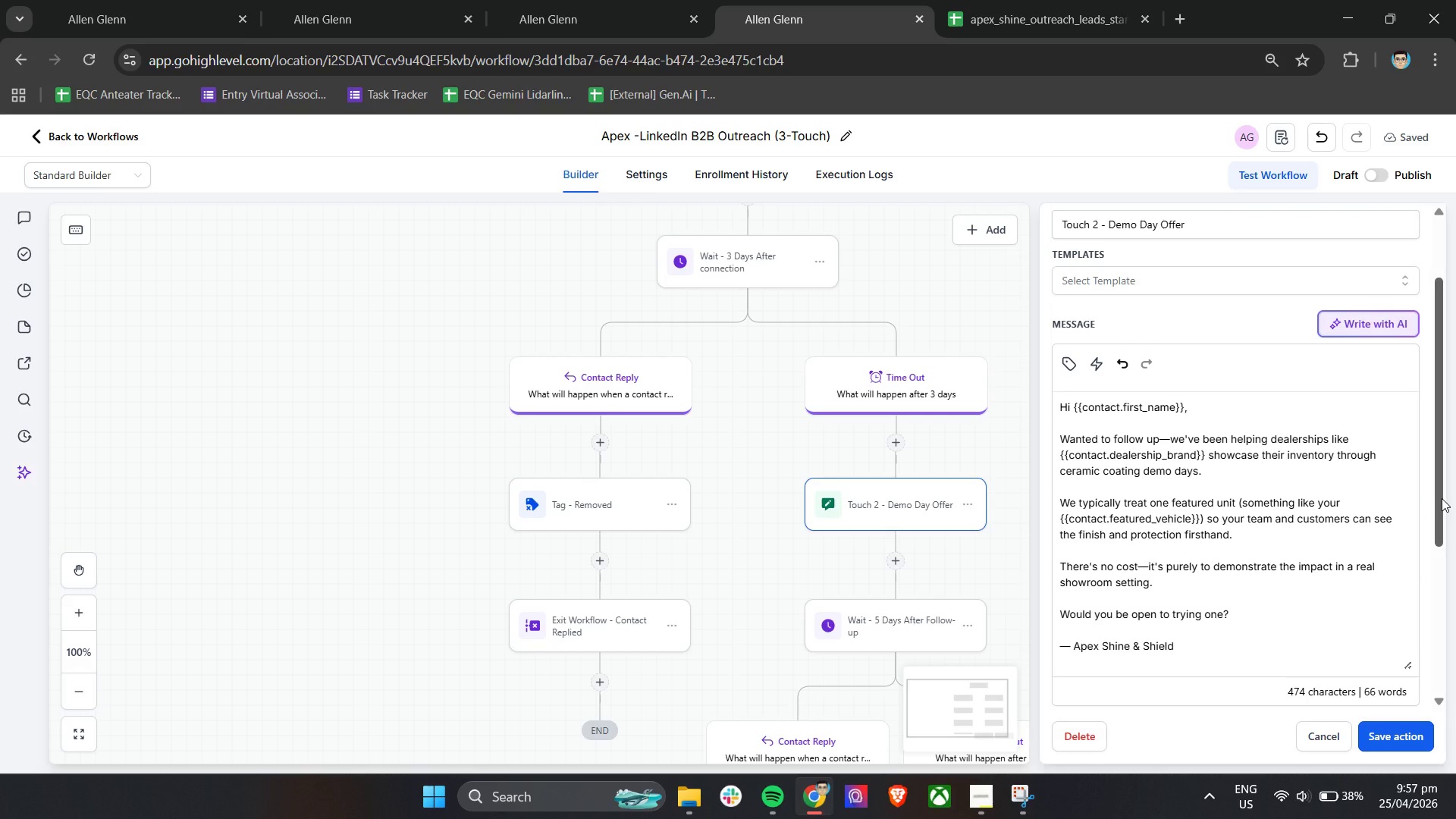 
scroll: coordinate [910, 588], scroll_direction: down, amount: 6.0
 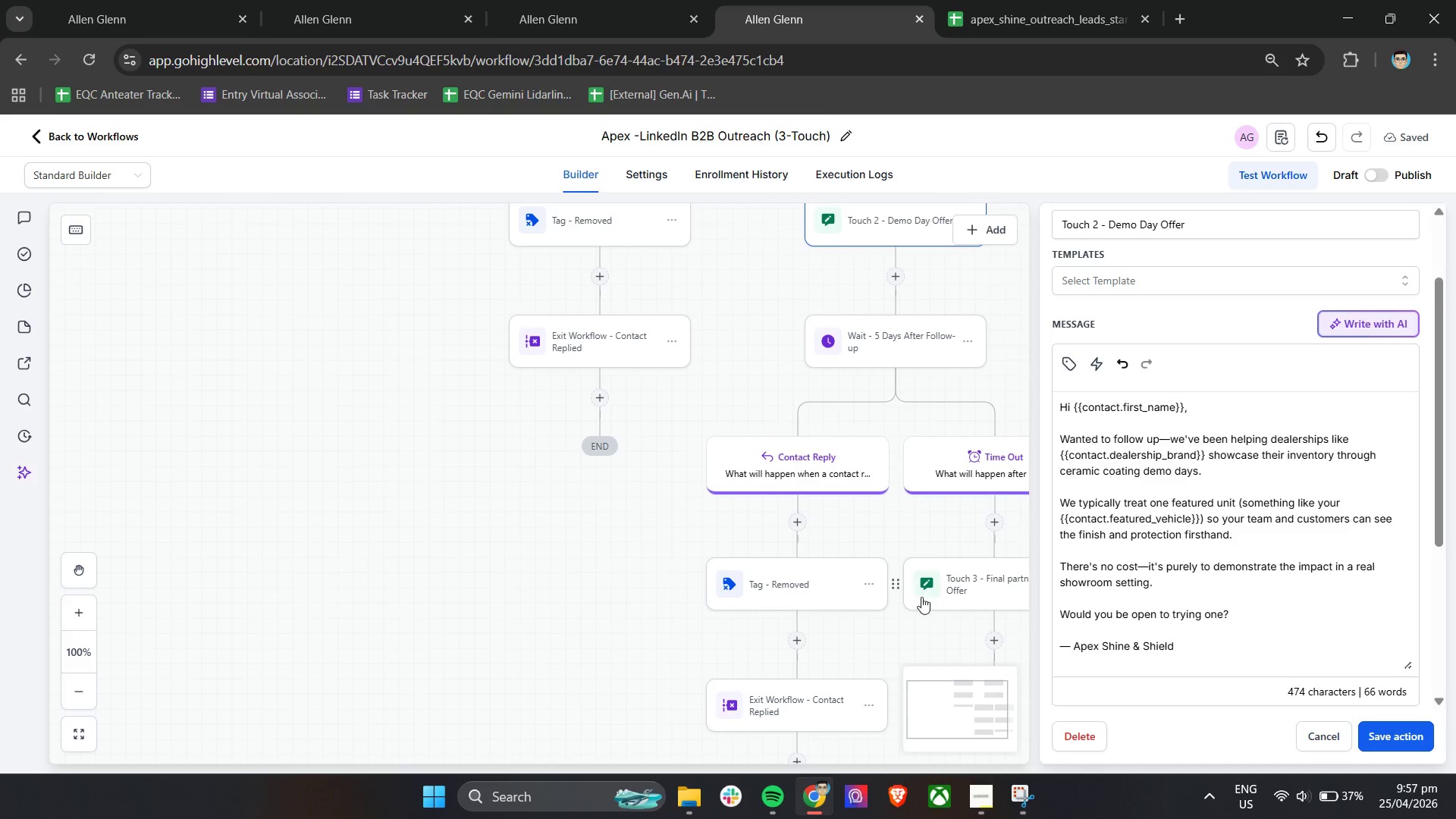 
left_click([930, 597])